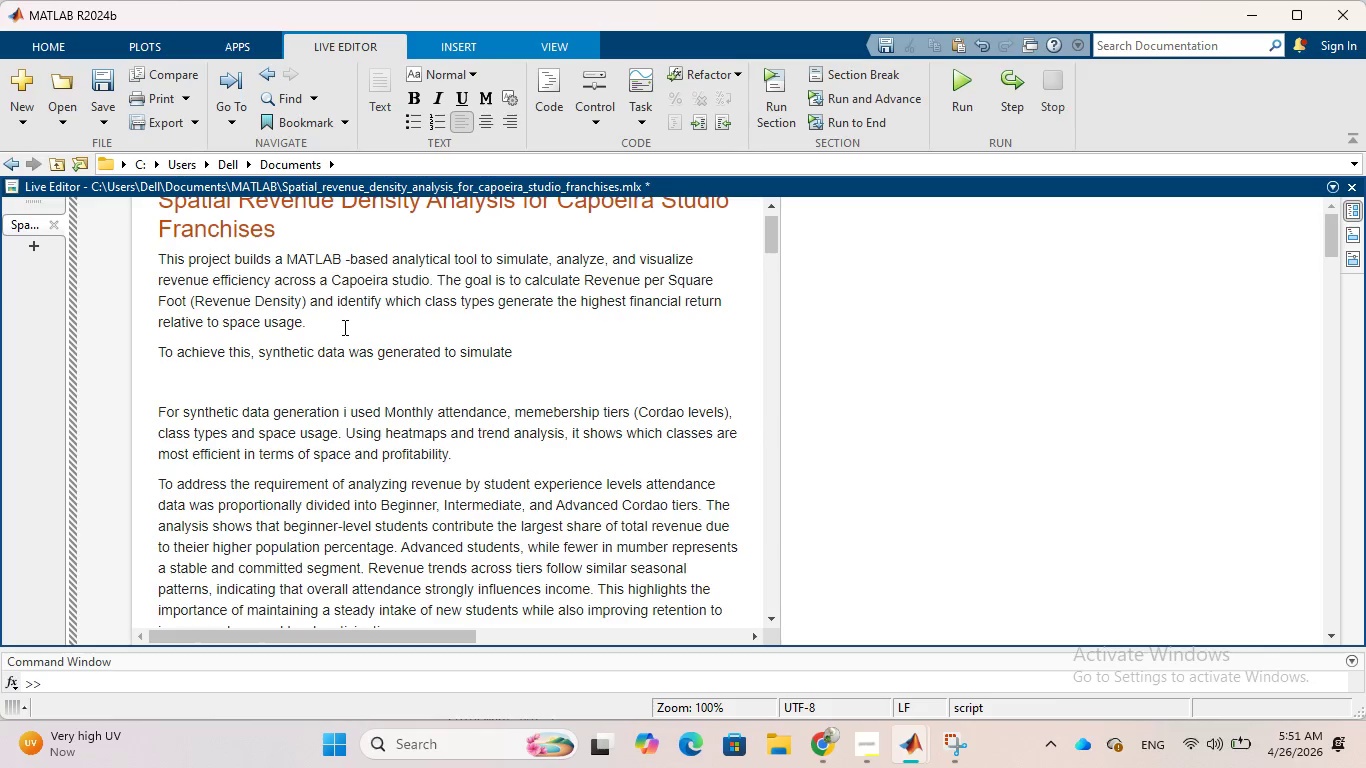 
wait(8.09)
 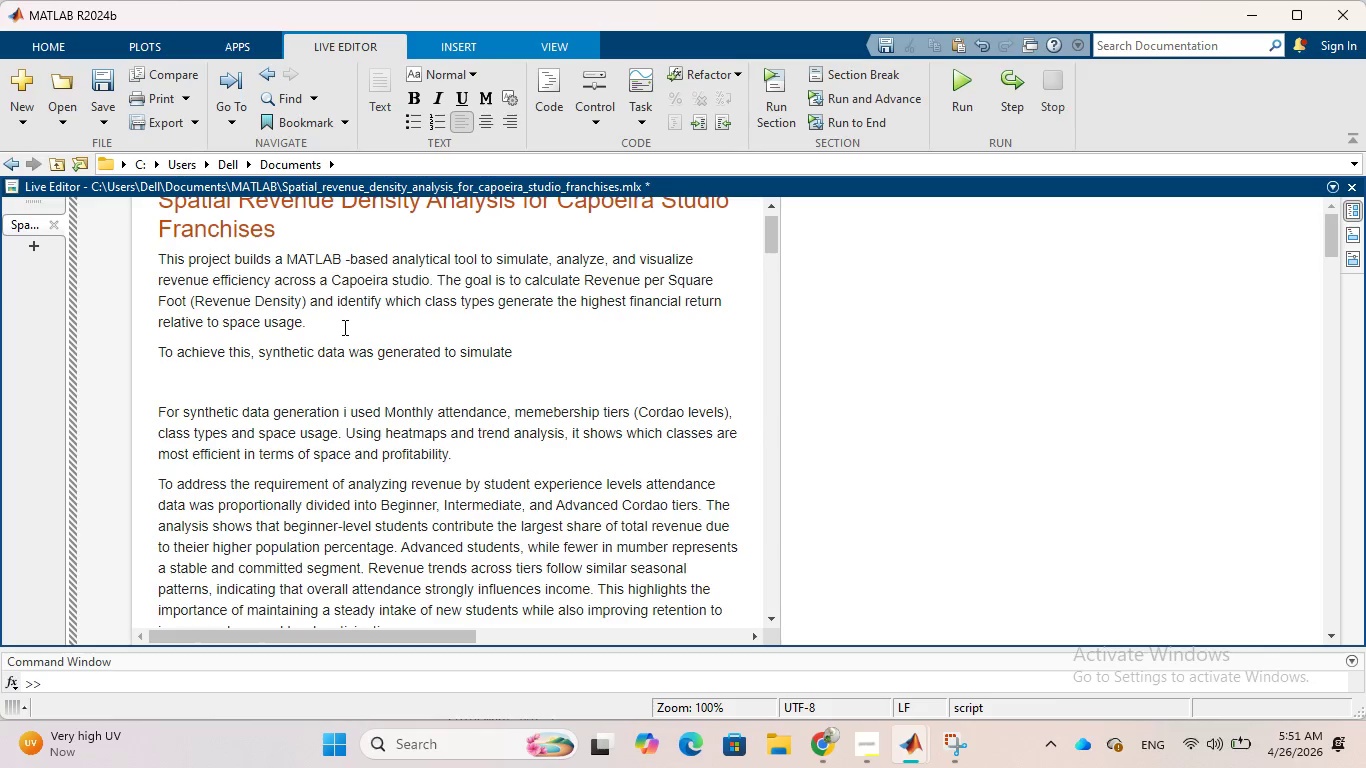 
type( 12 months of studio activity)
 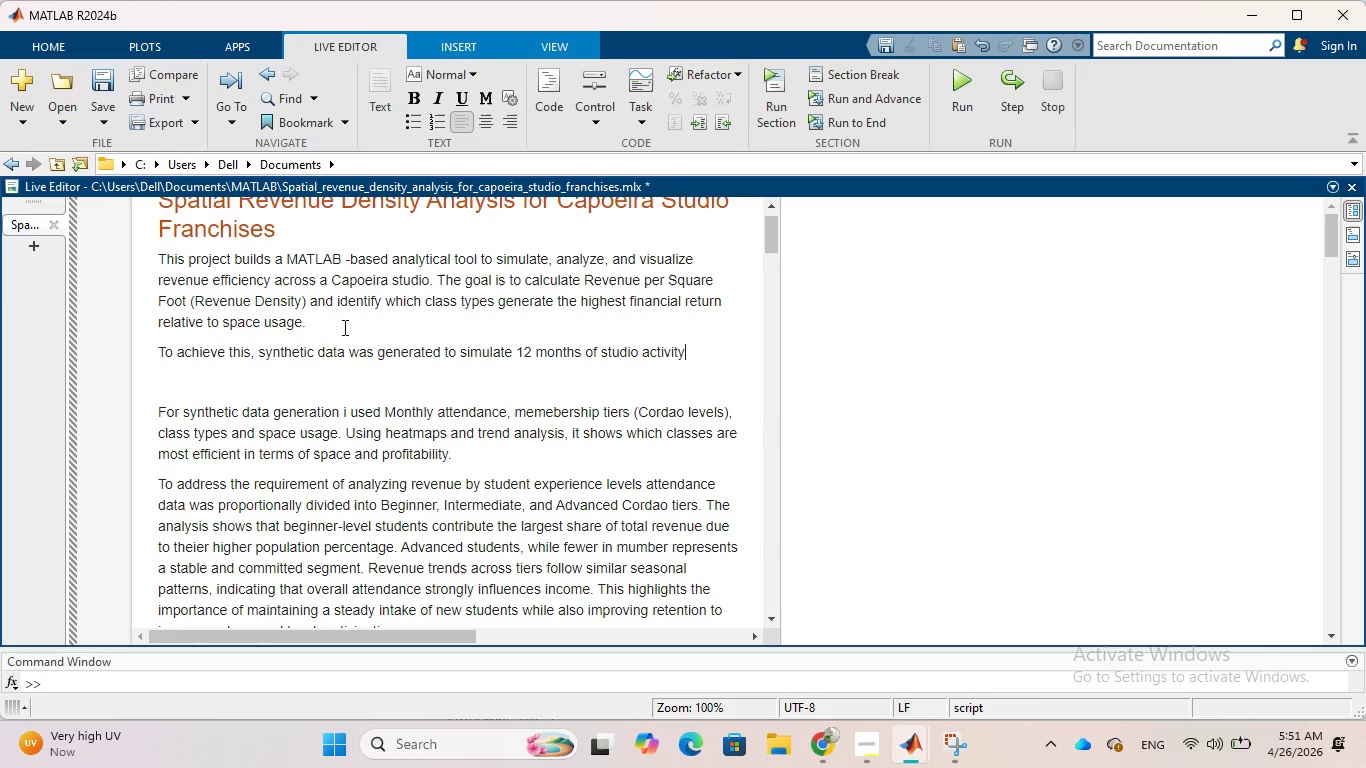 
type(, includng)
 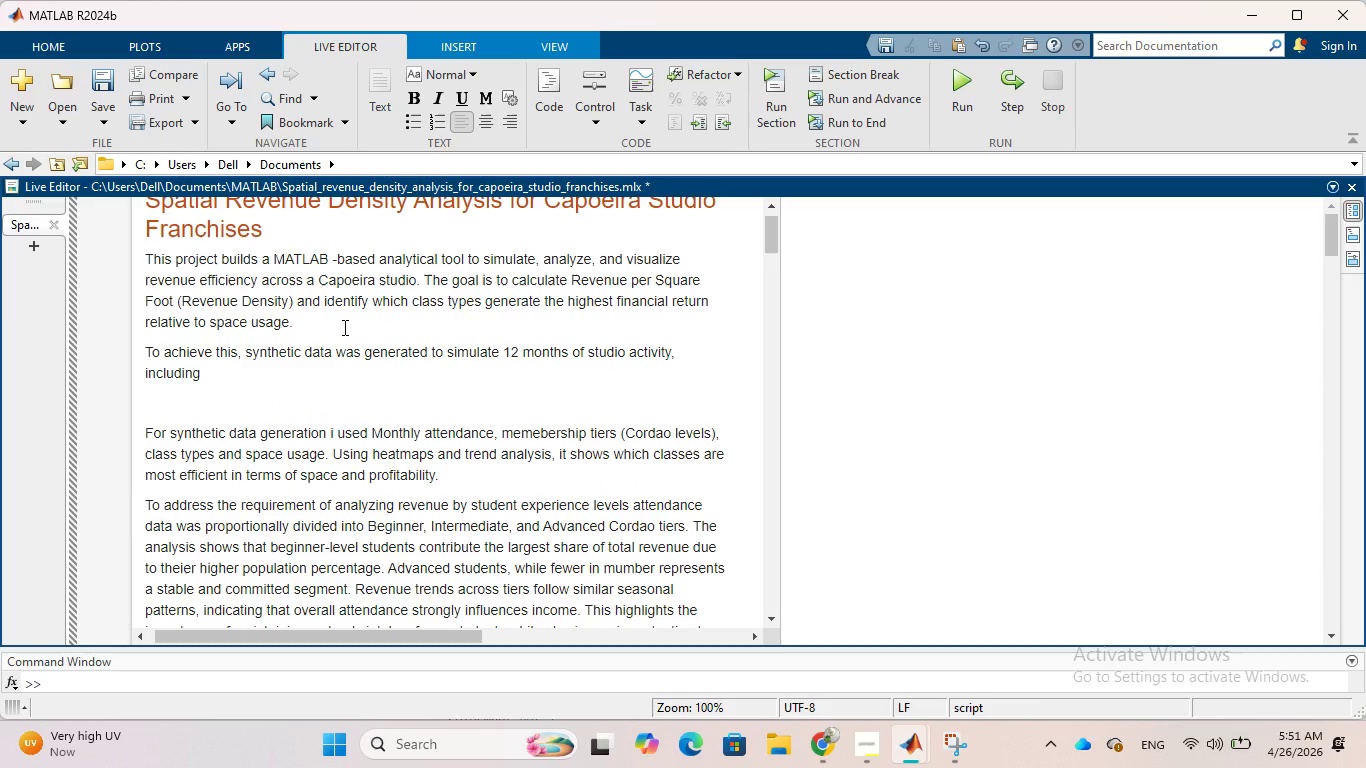 
wait(8.69)
 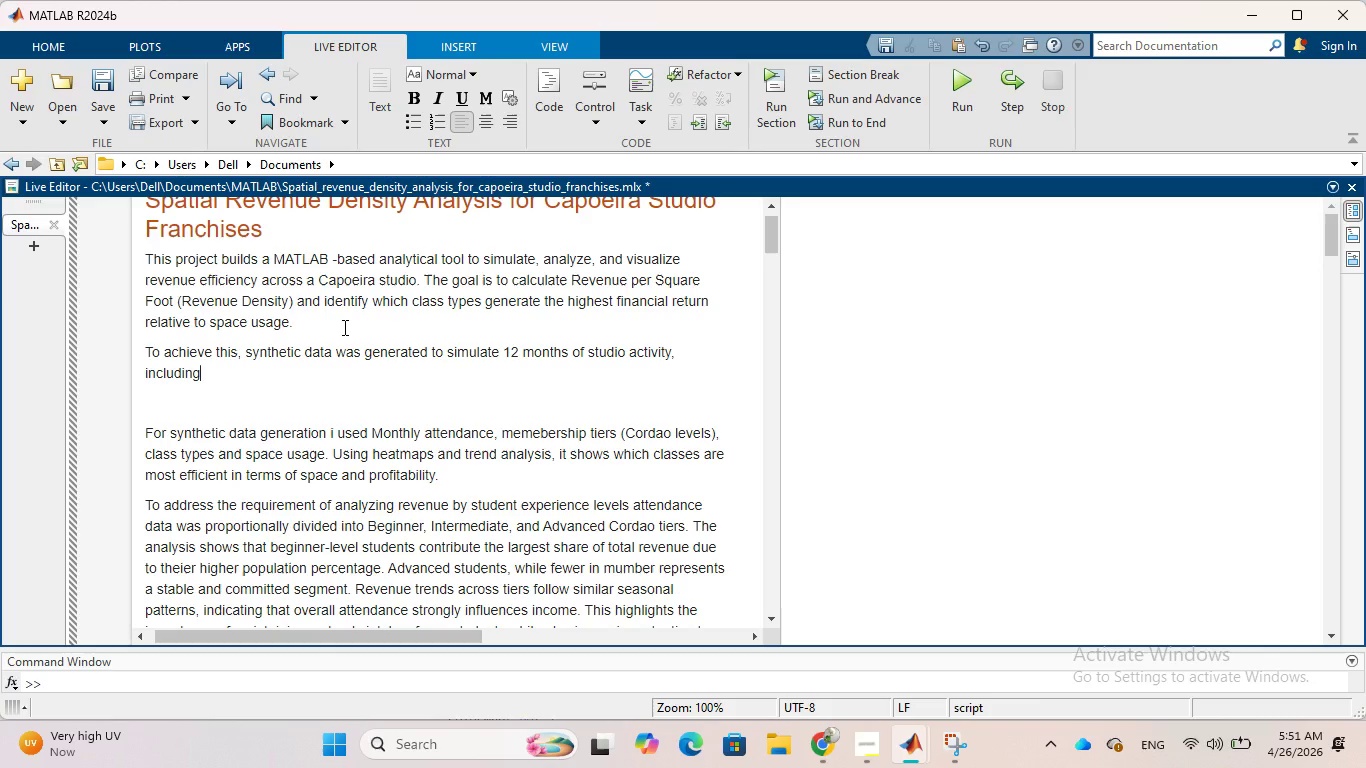 
key(Space)
 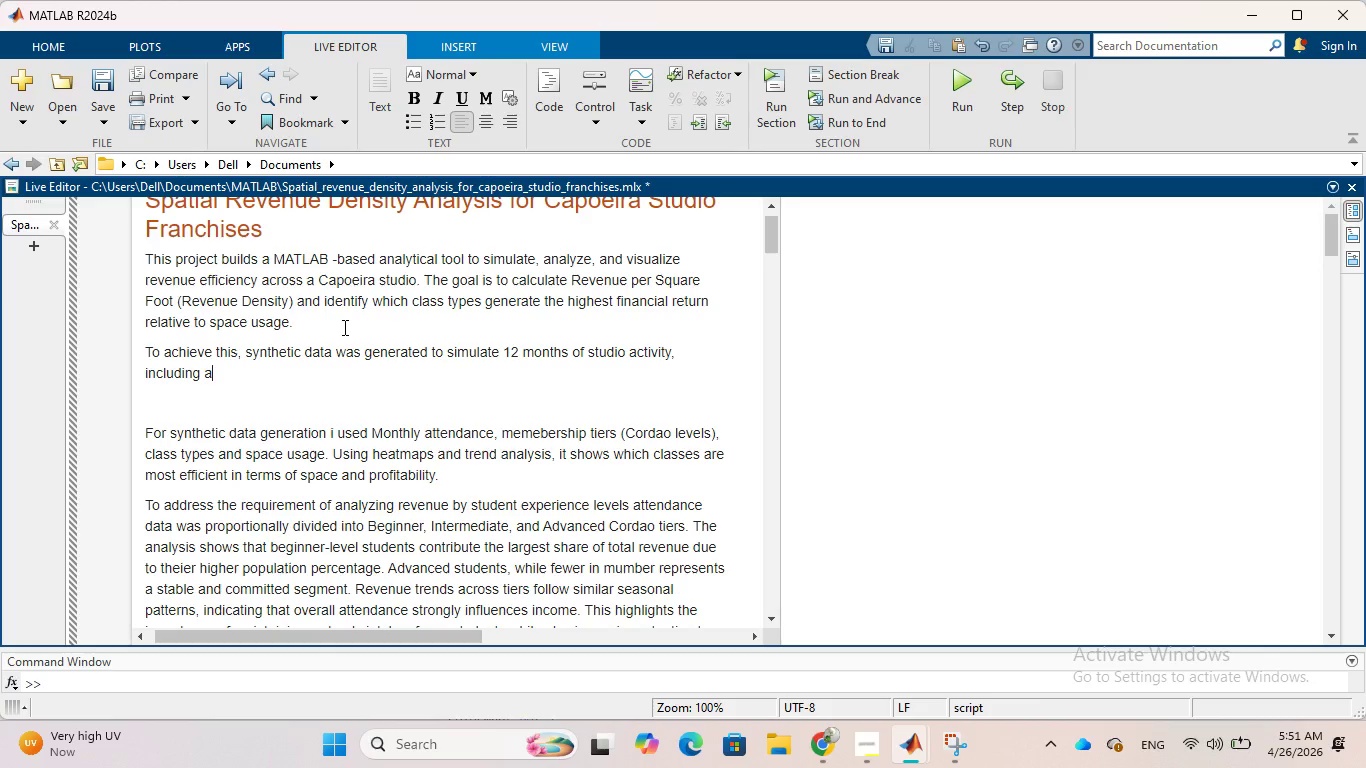 
key(A)
 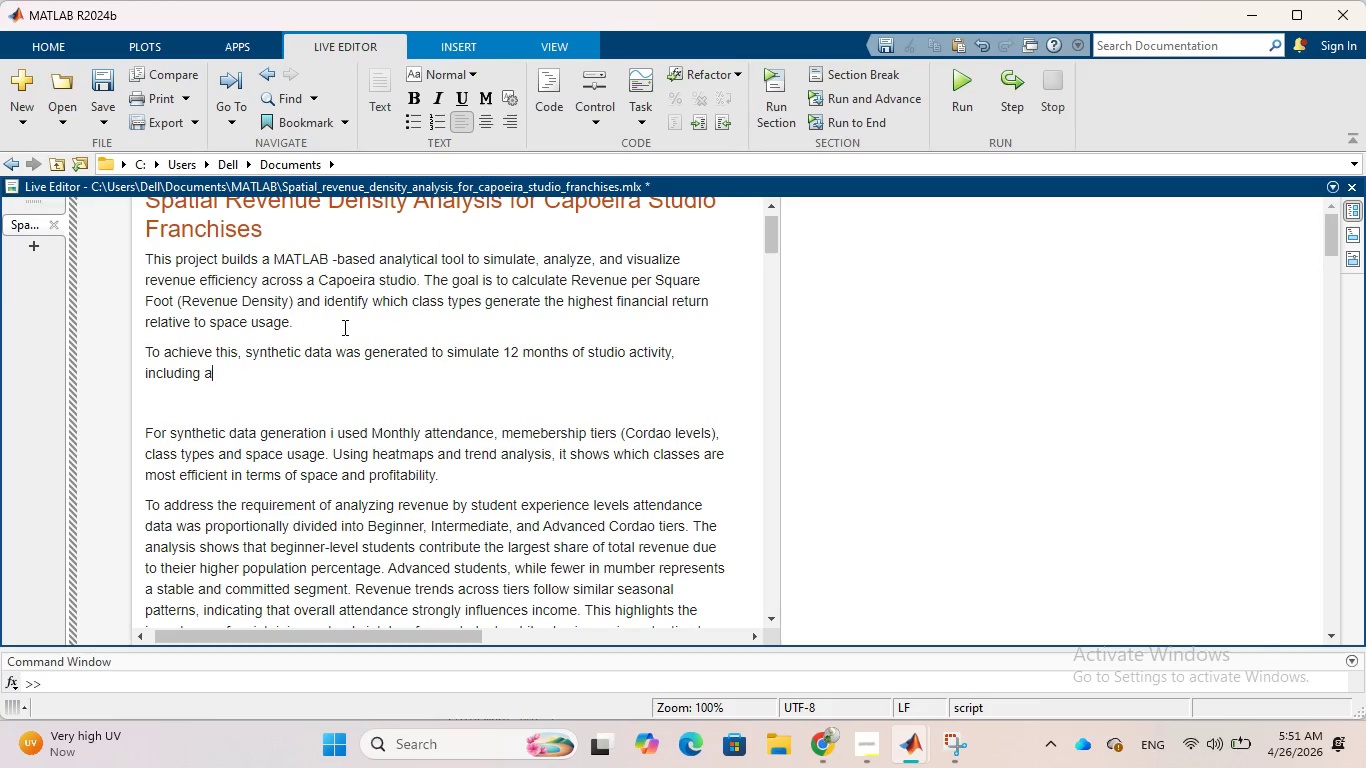 
key(Backspace)
 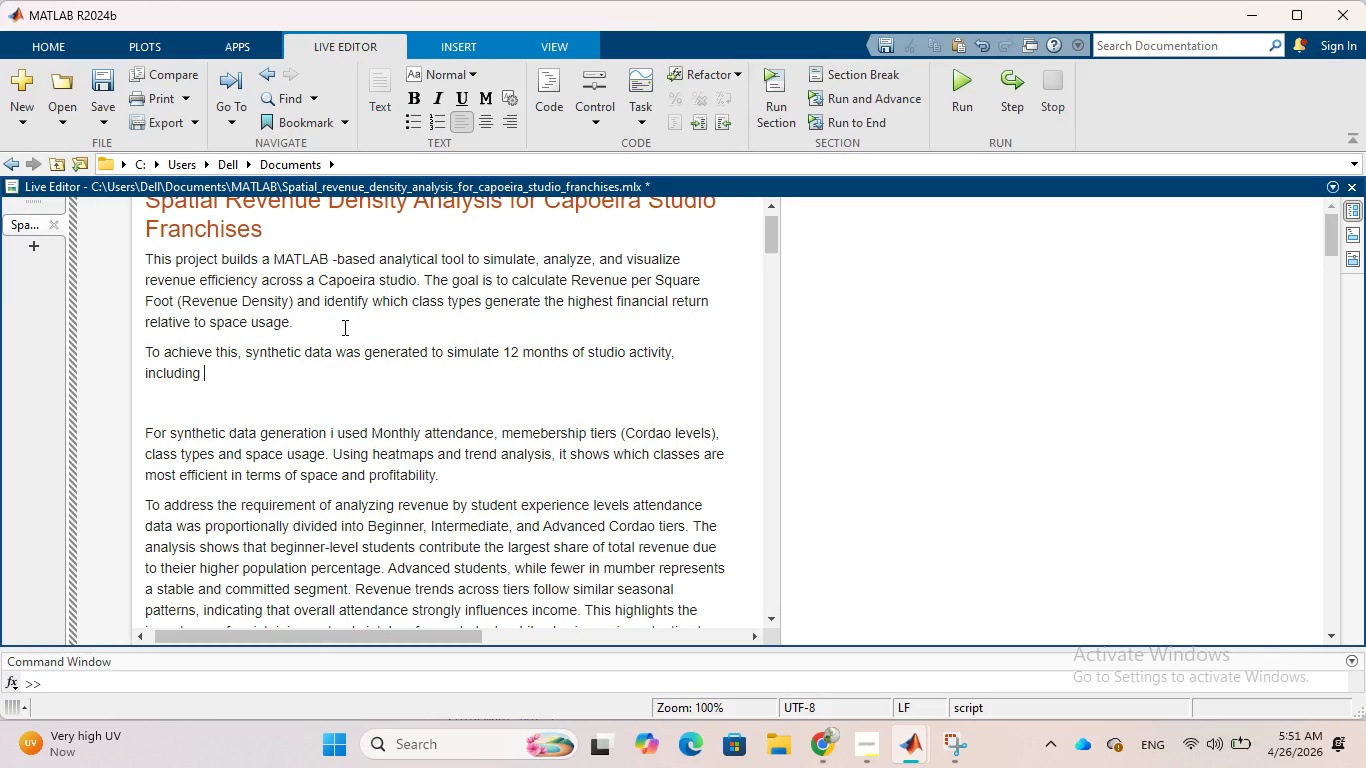 
type(attendane patterns )
 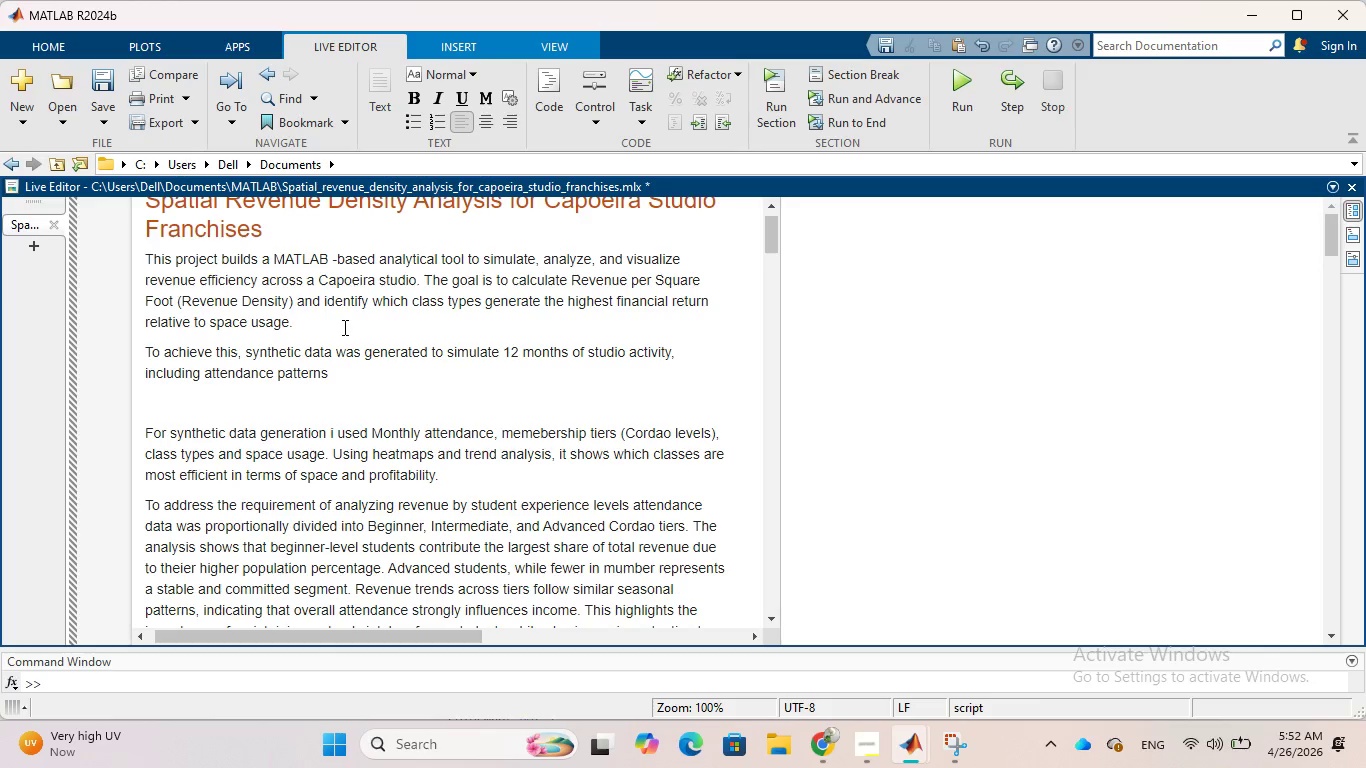 
hold_key(key=C, duration=0.33)
 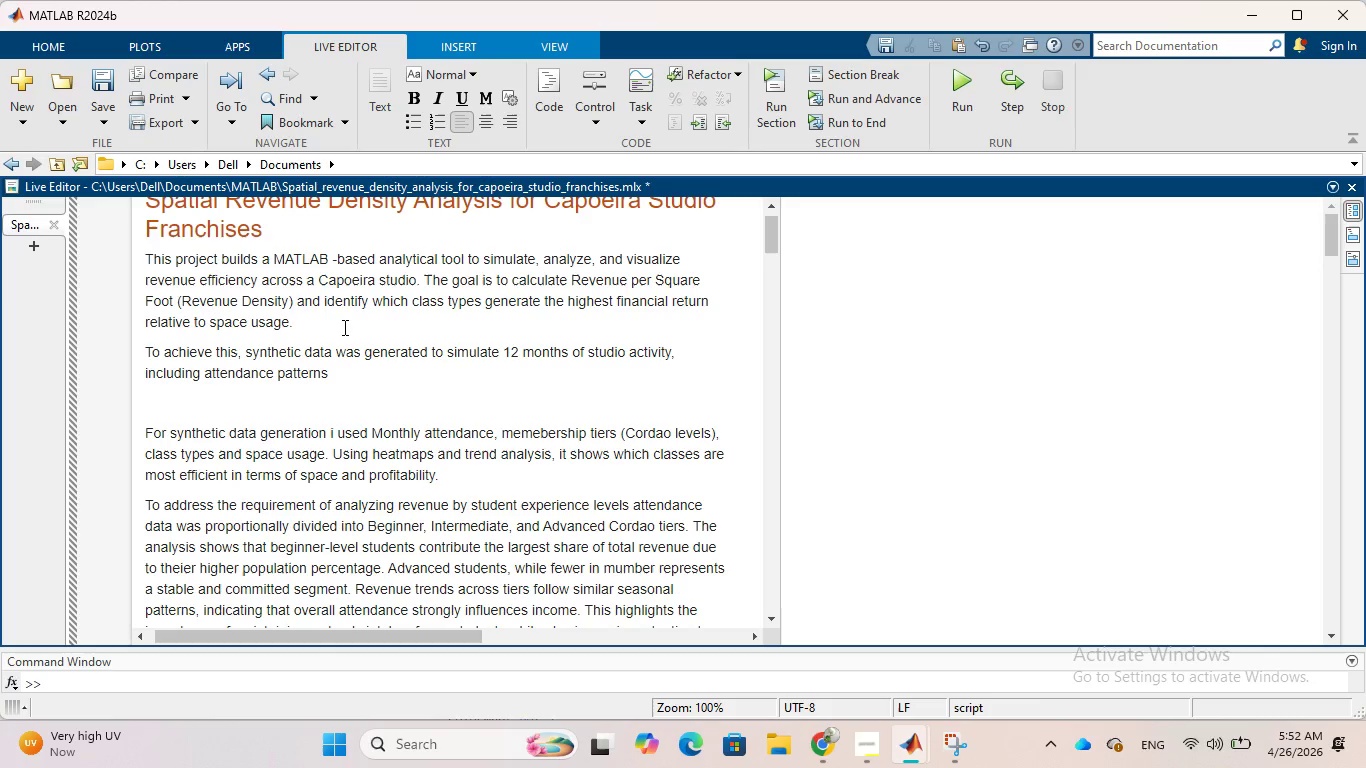 
wait(17.59)
 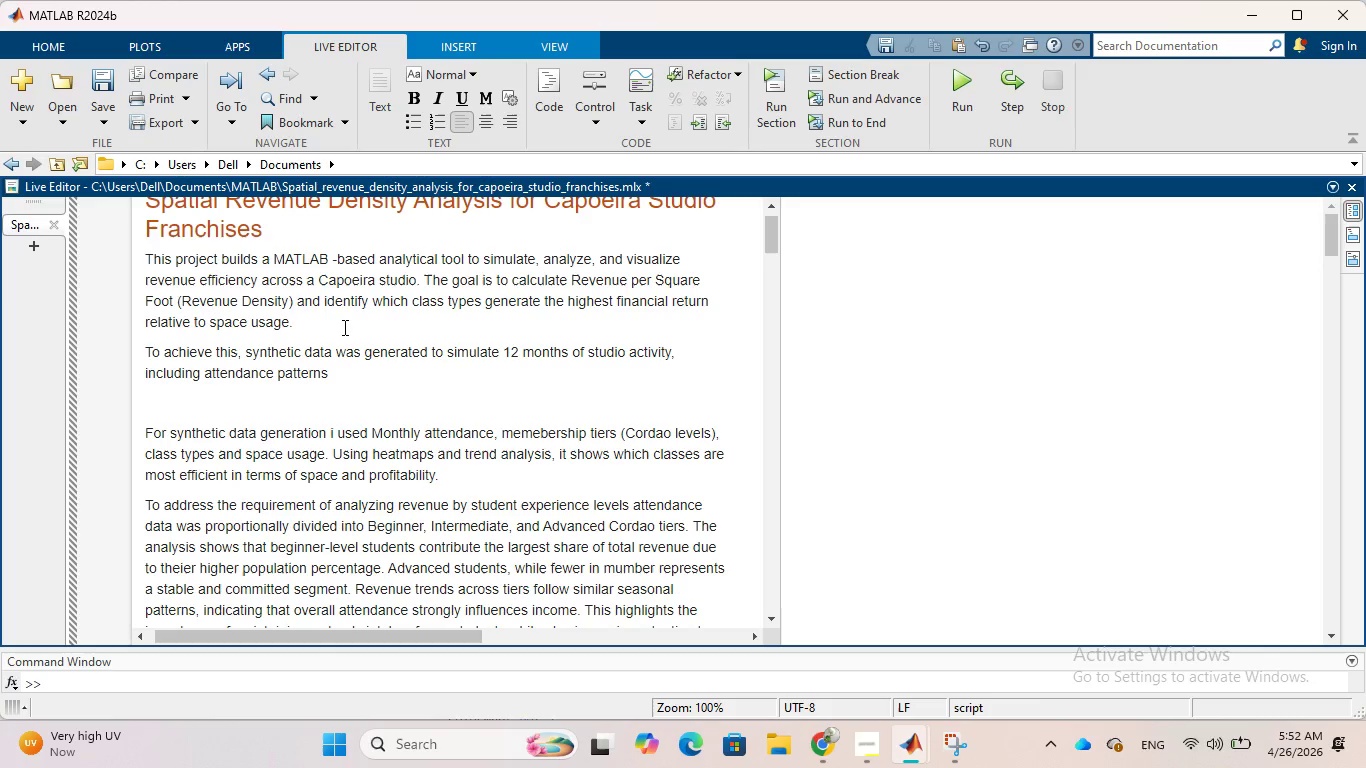 
type(across )
 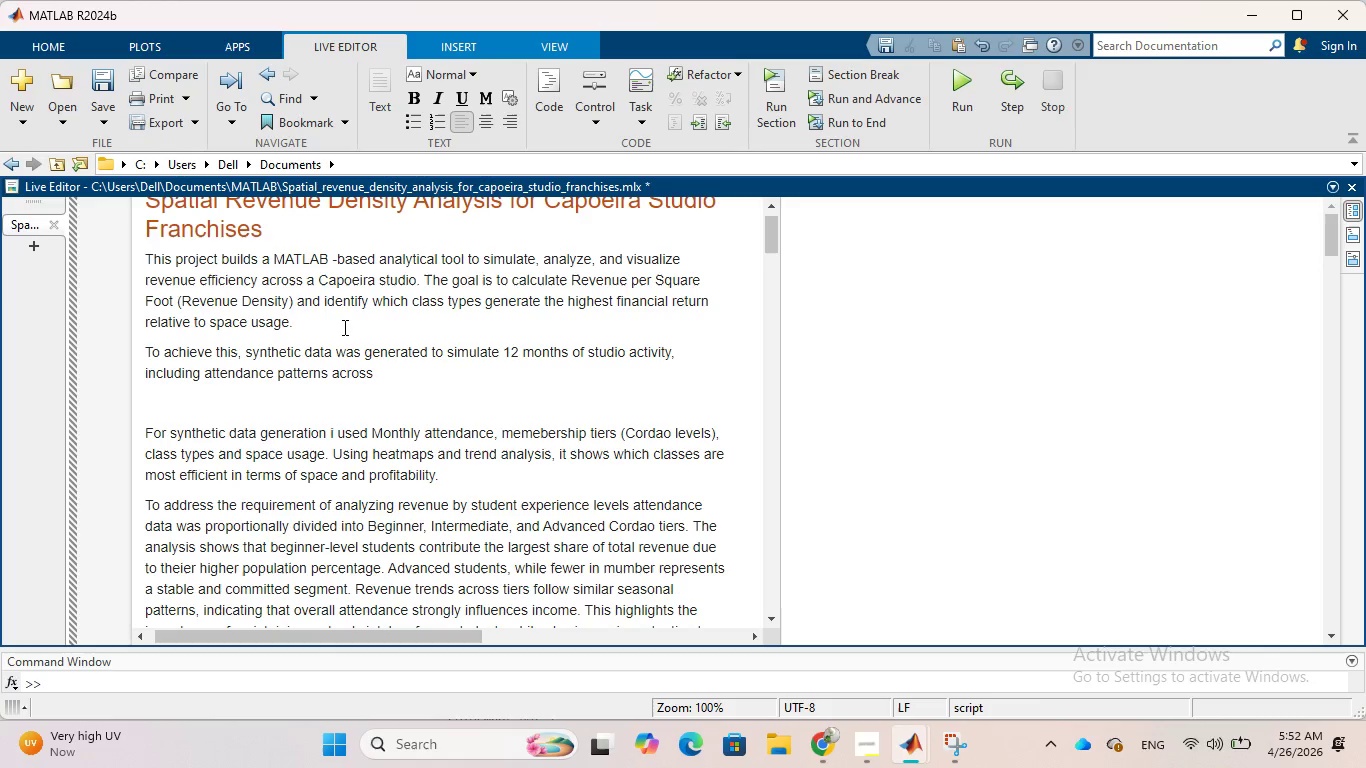 
wait(5.98)
 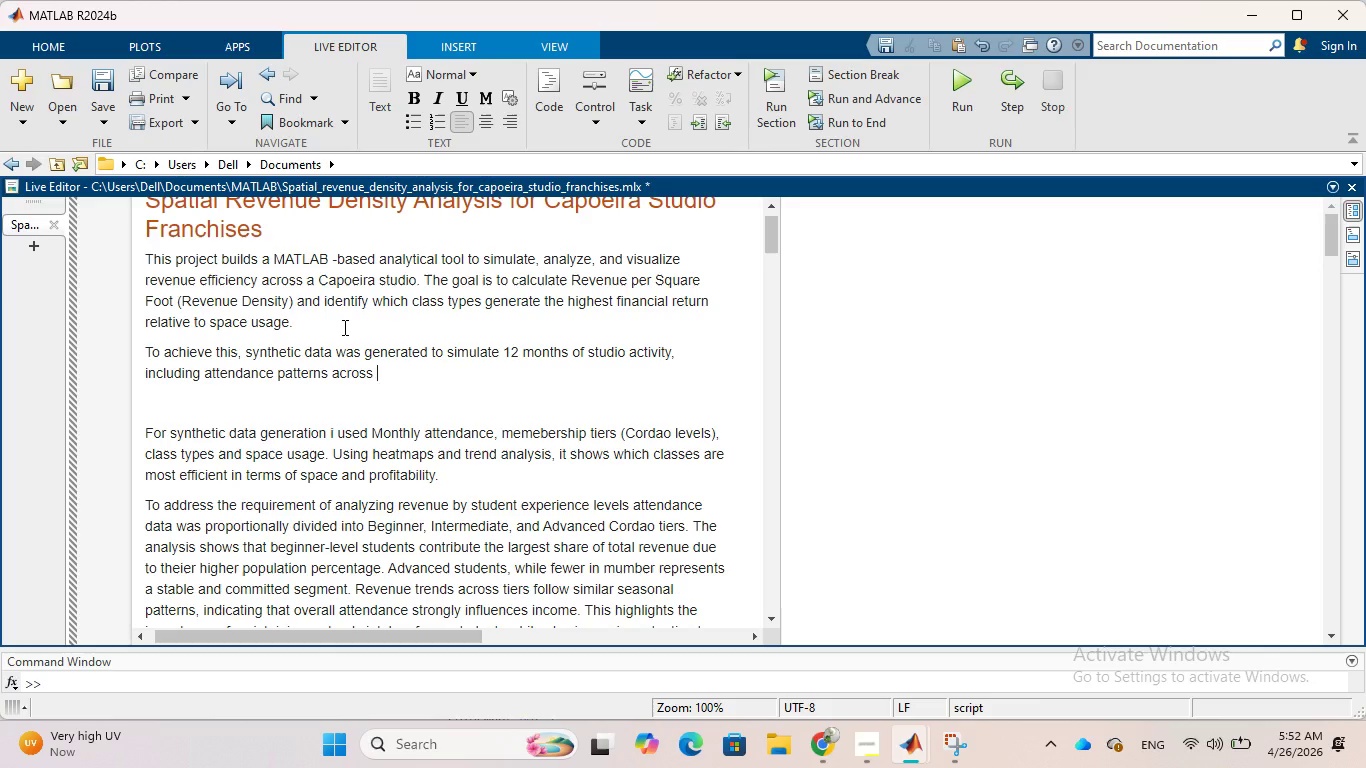 
type(four class types)
 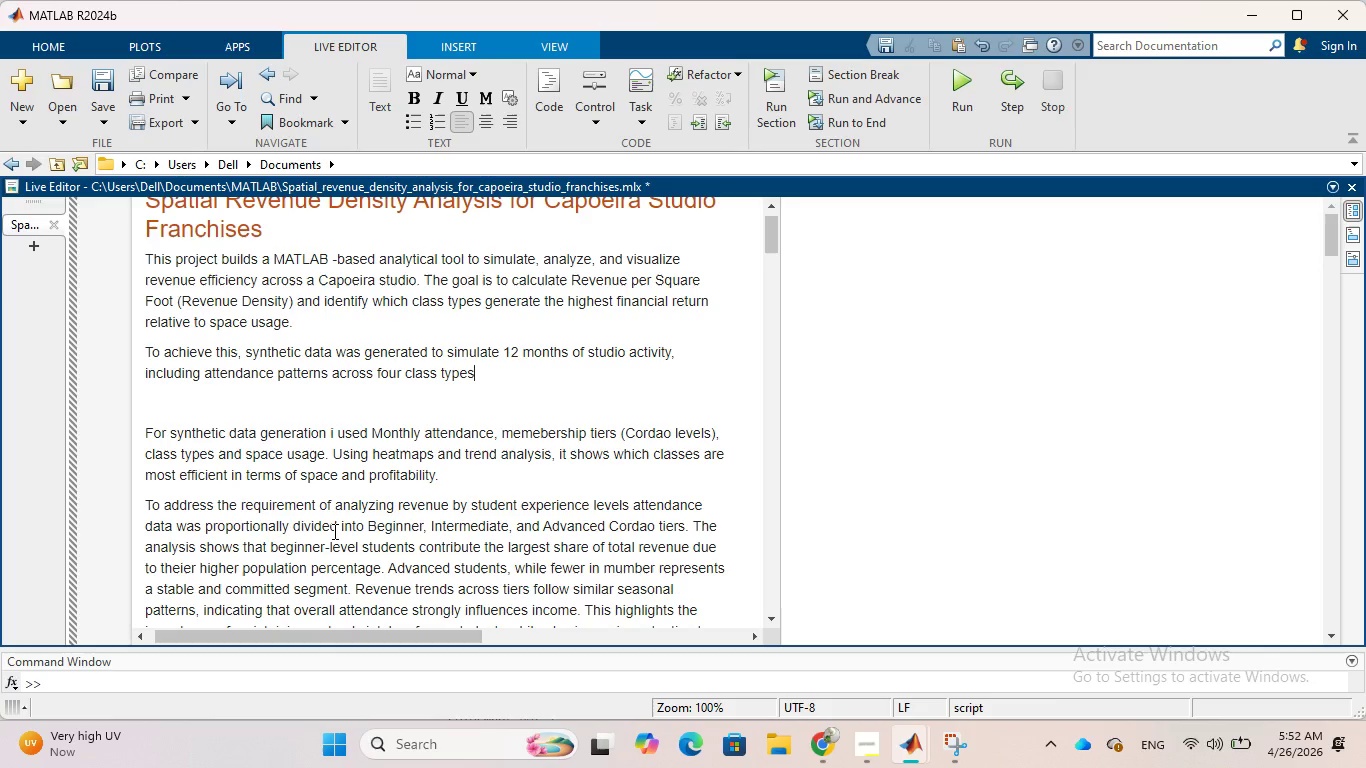 
wait(20.08)
 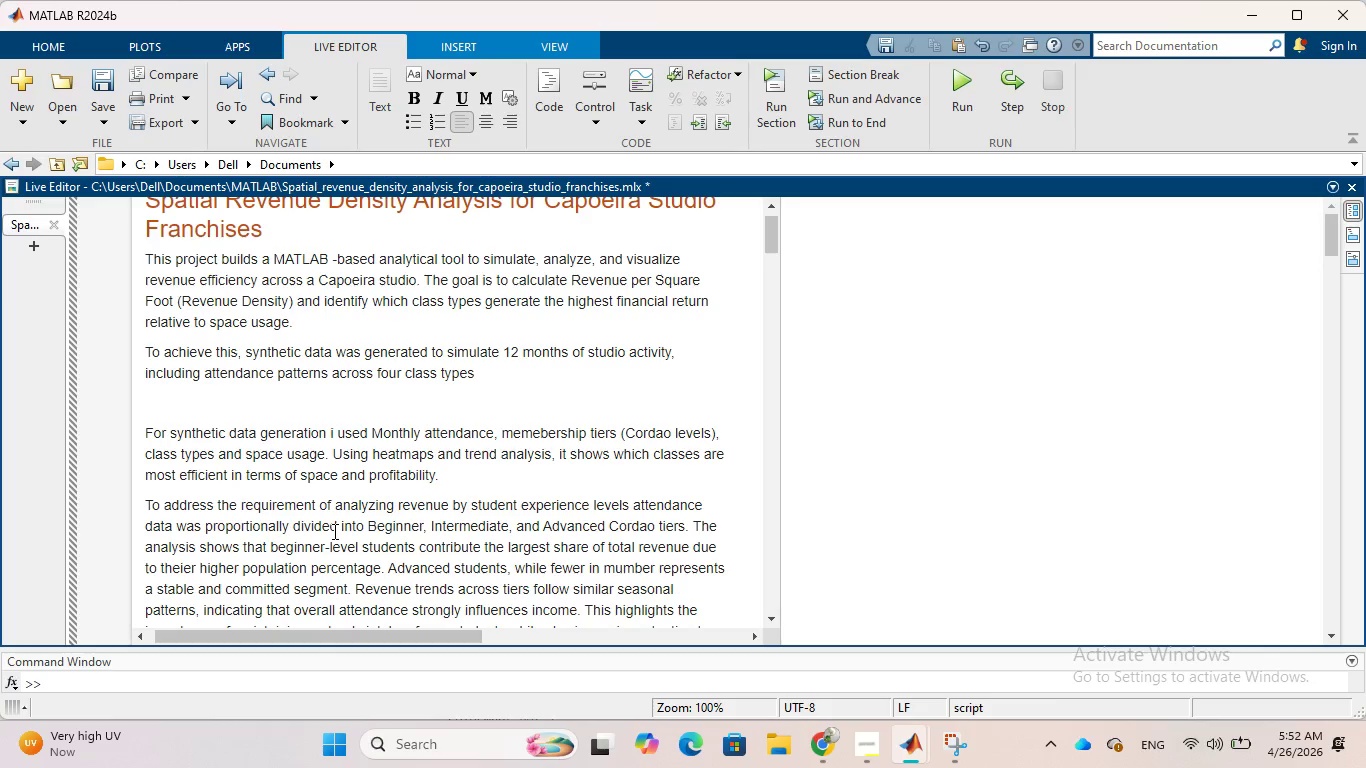 
type(: Roda, b)
key(Backspace)
type(Beginner)
 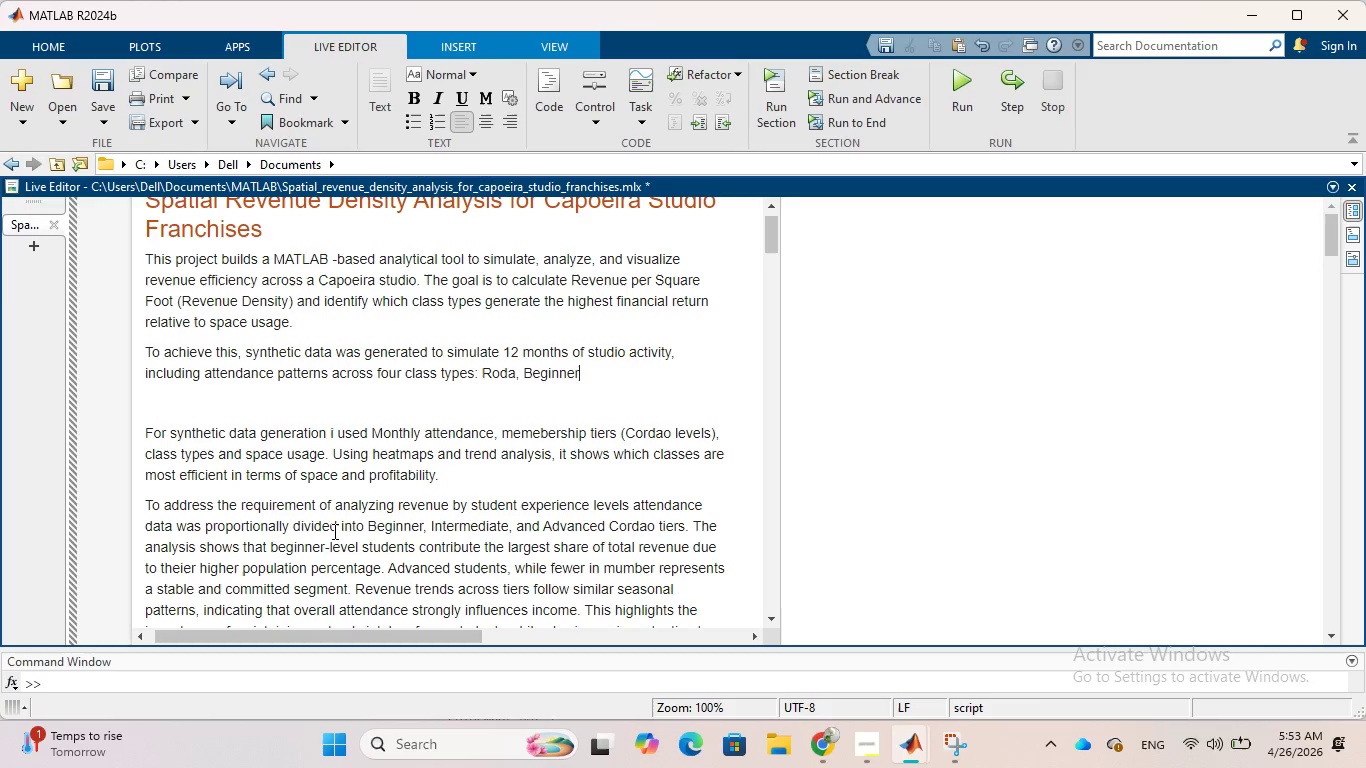 
wait(6.95)
 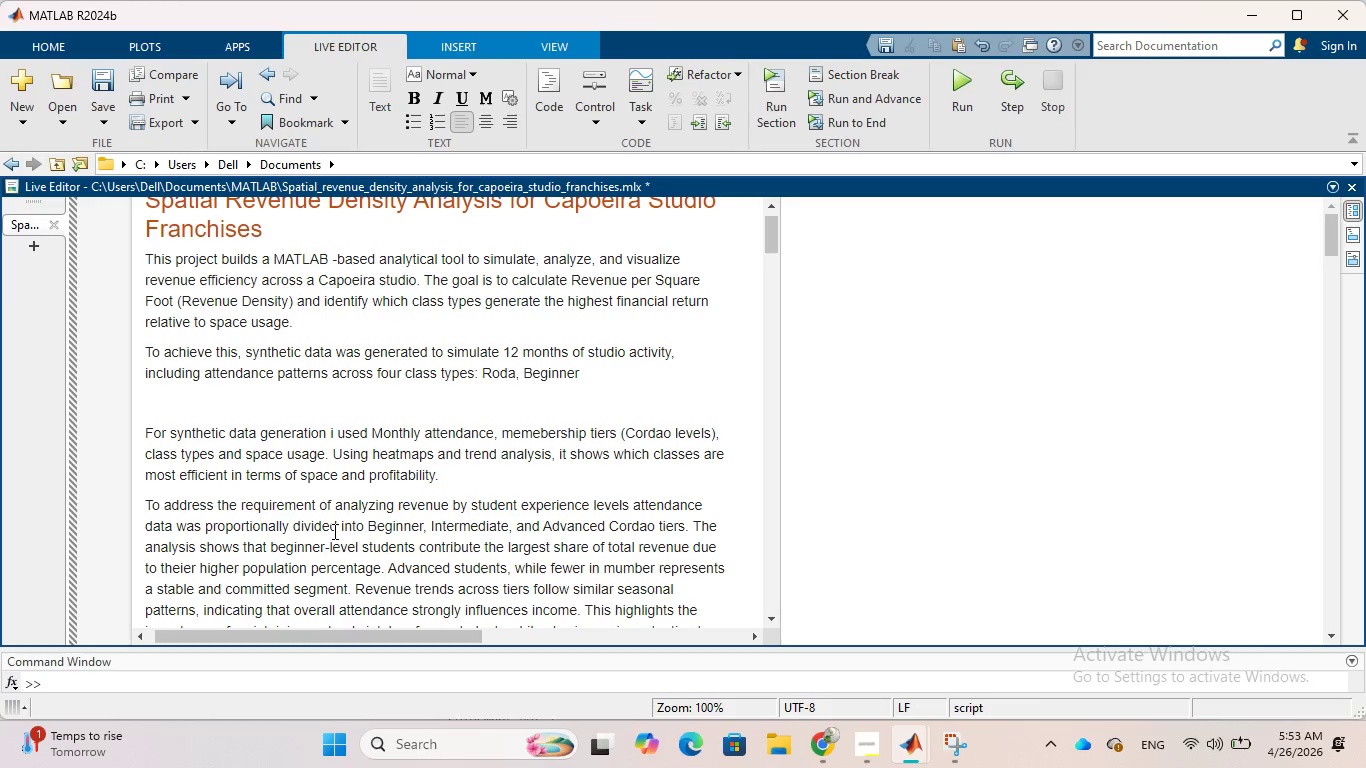 
type(, Intermediate)
 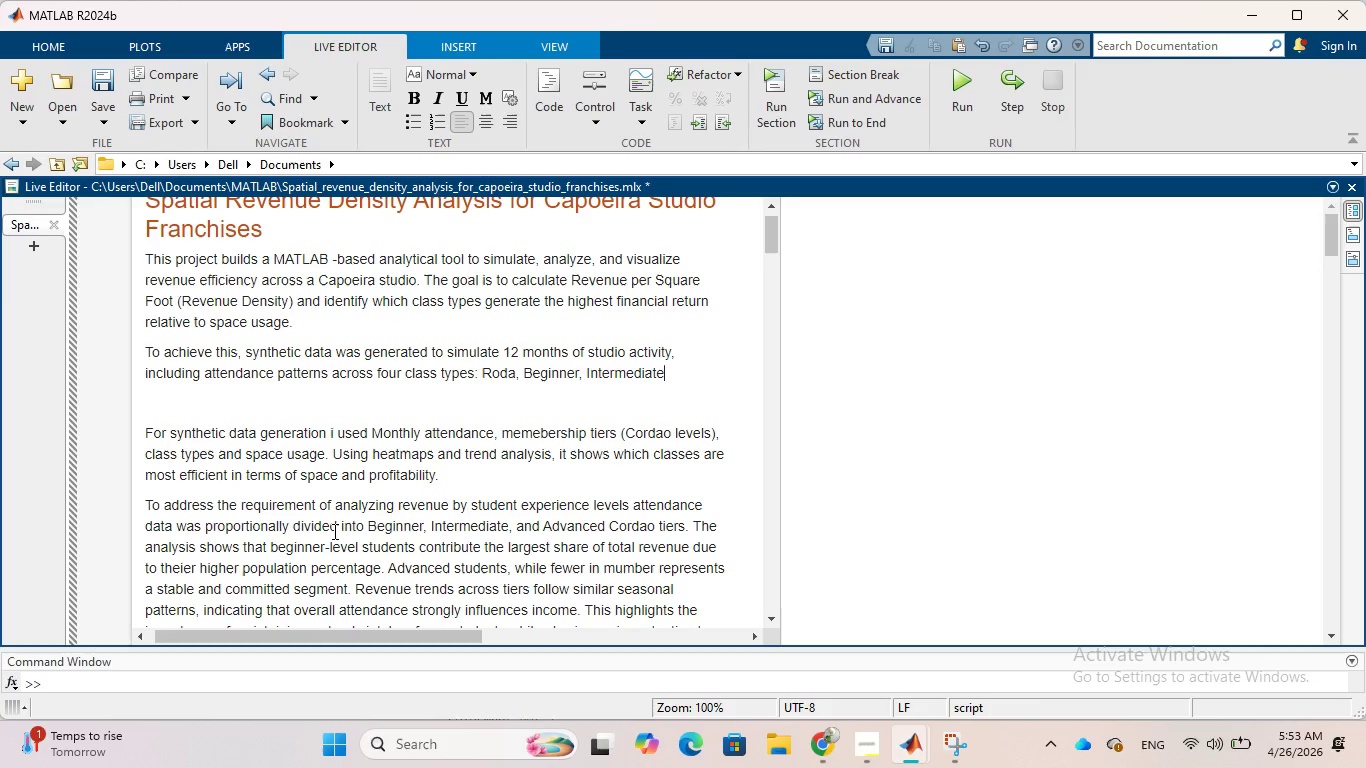 
wait(8.59)
 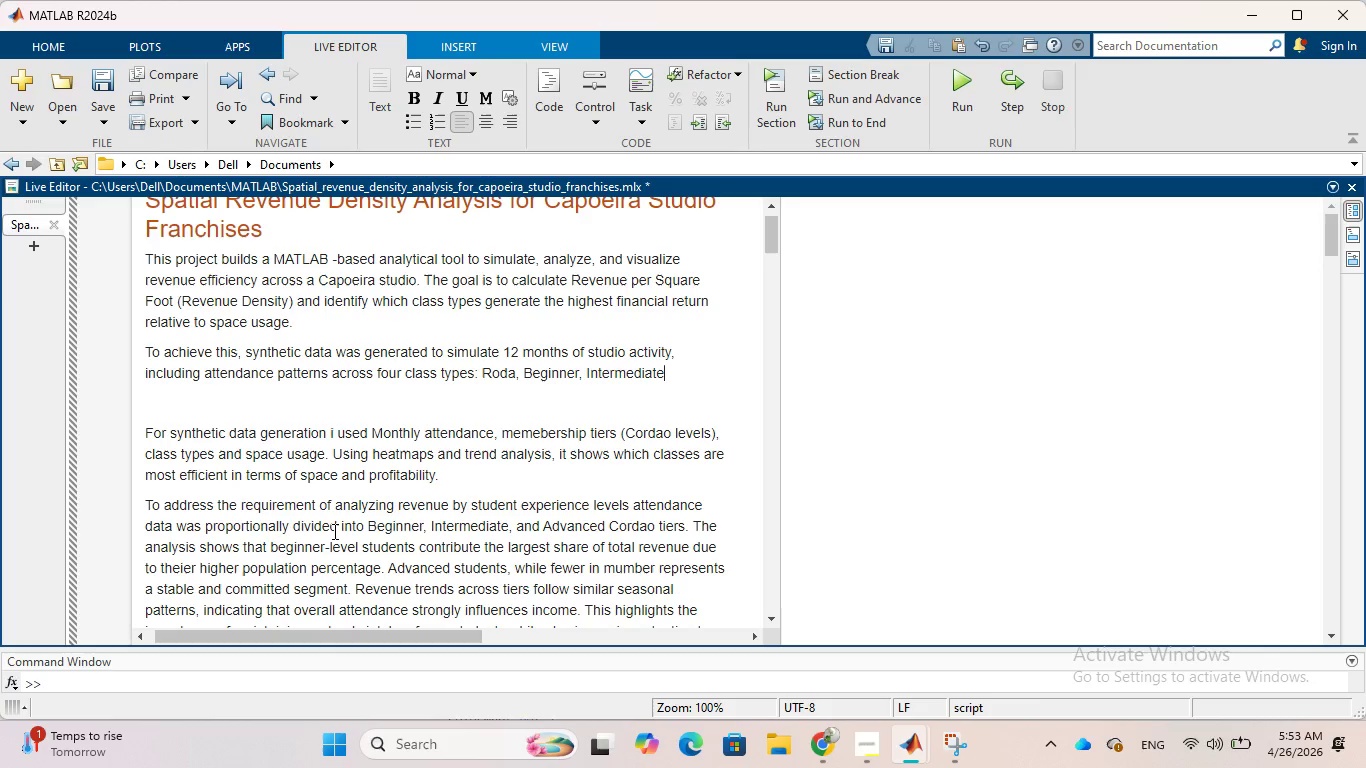 
type(, and Mui)
key(Backspace)
type(c)
key(Backspace)
type(sc)
 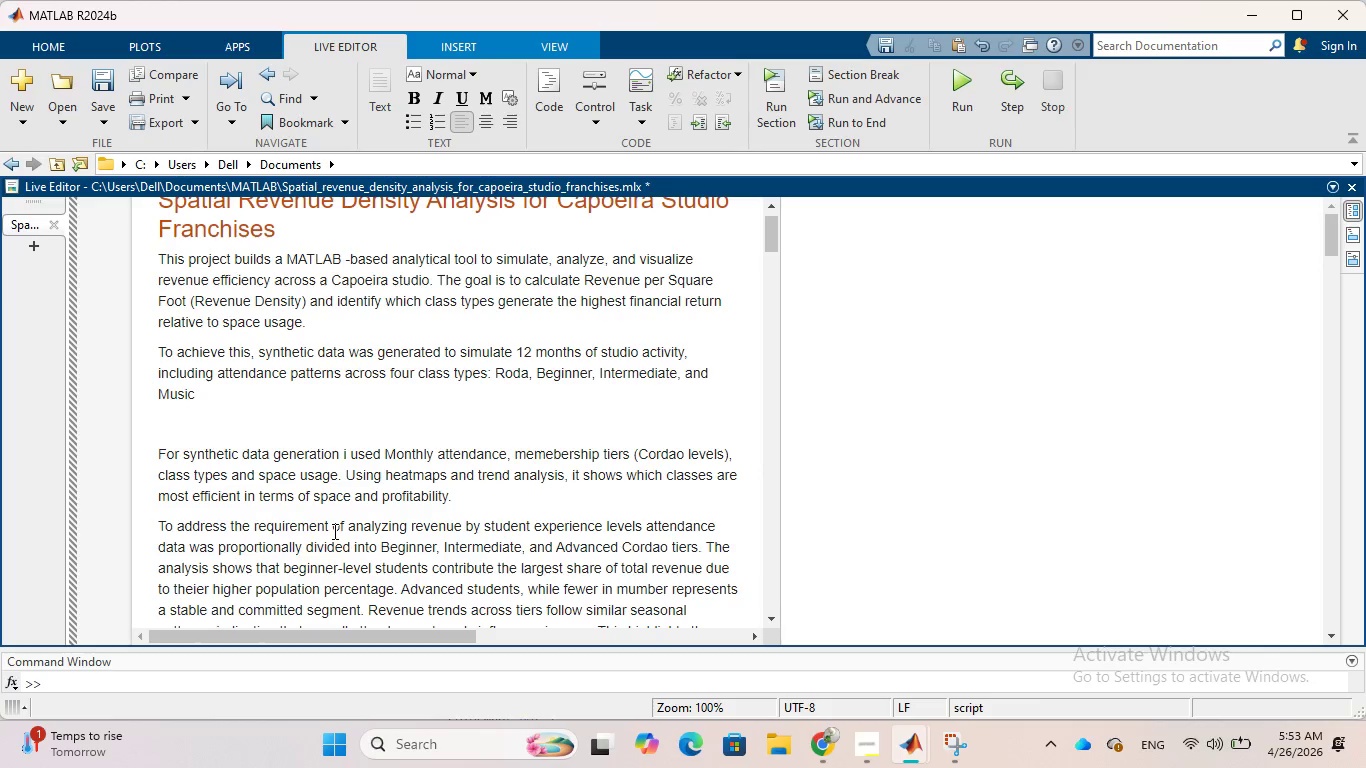 
wait(9.59)
 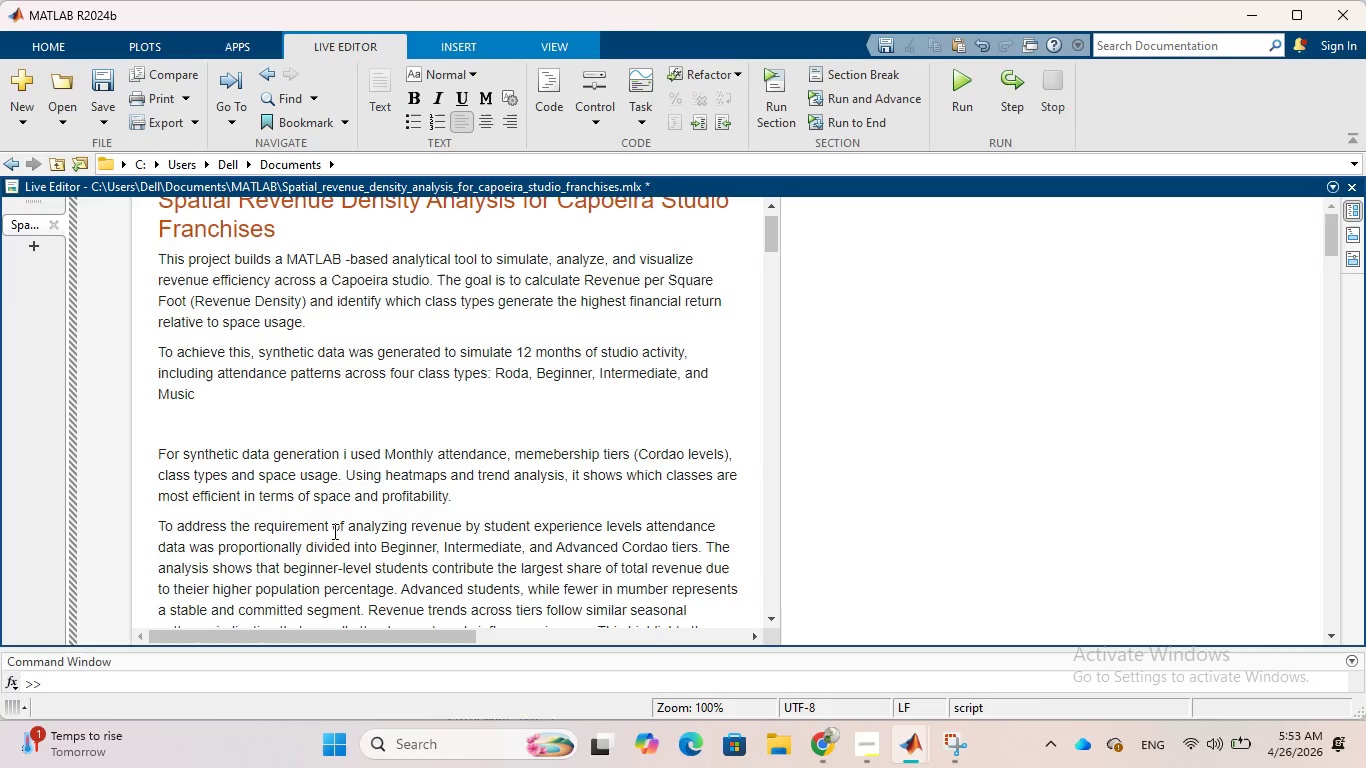 
type(. The dat)
 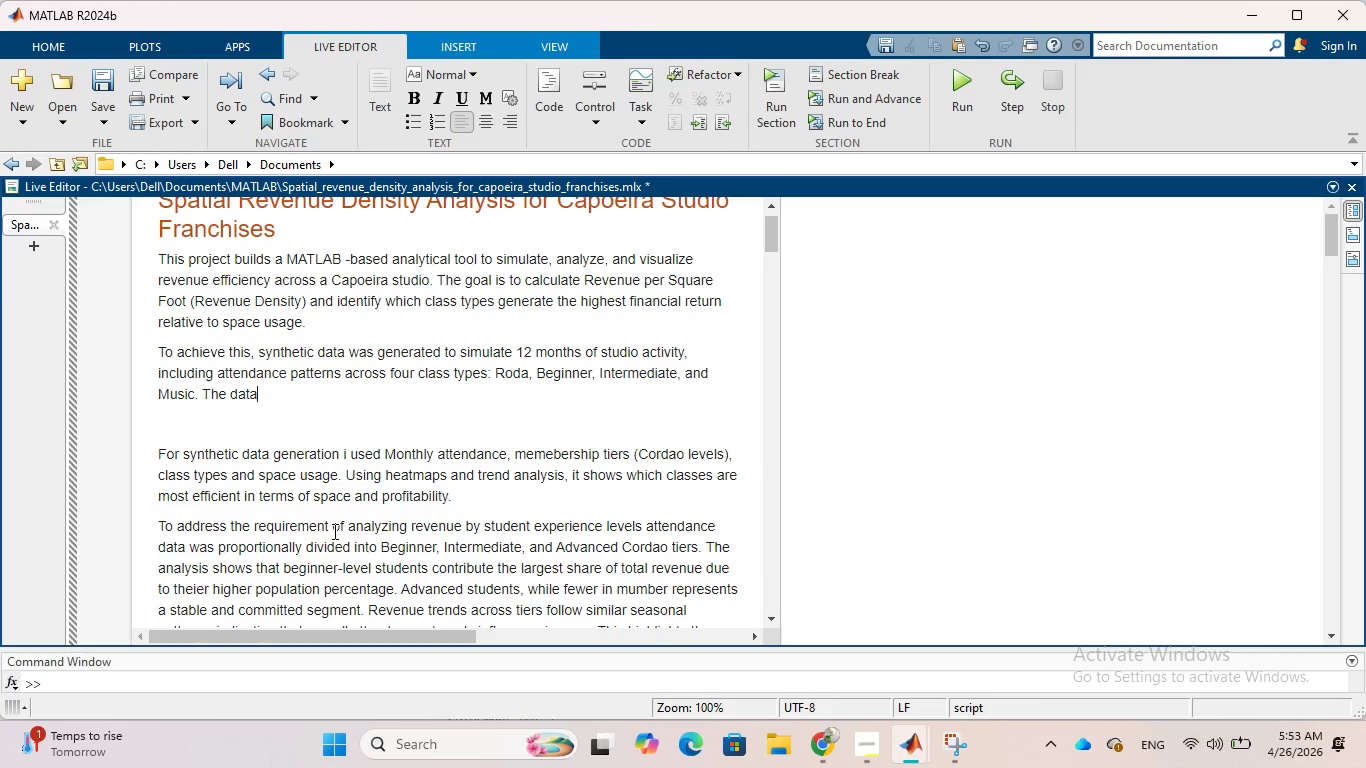 
hold_key(key=A, duration=0.31)
 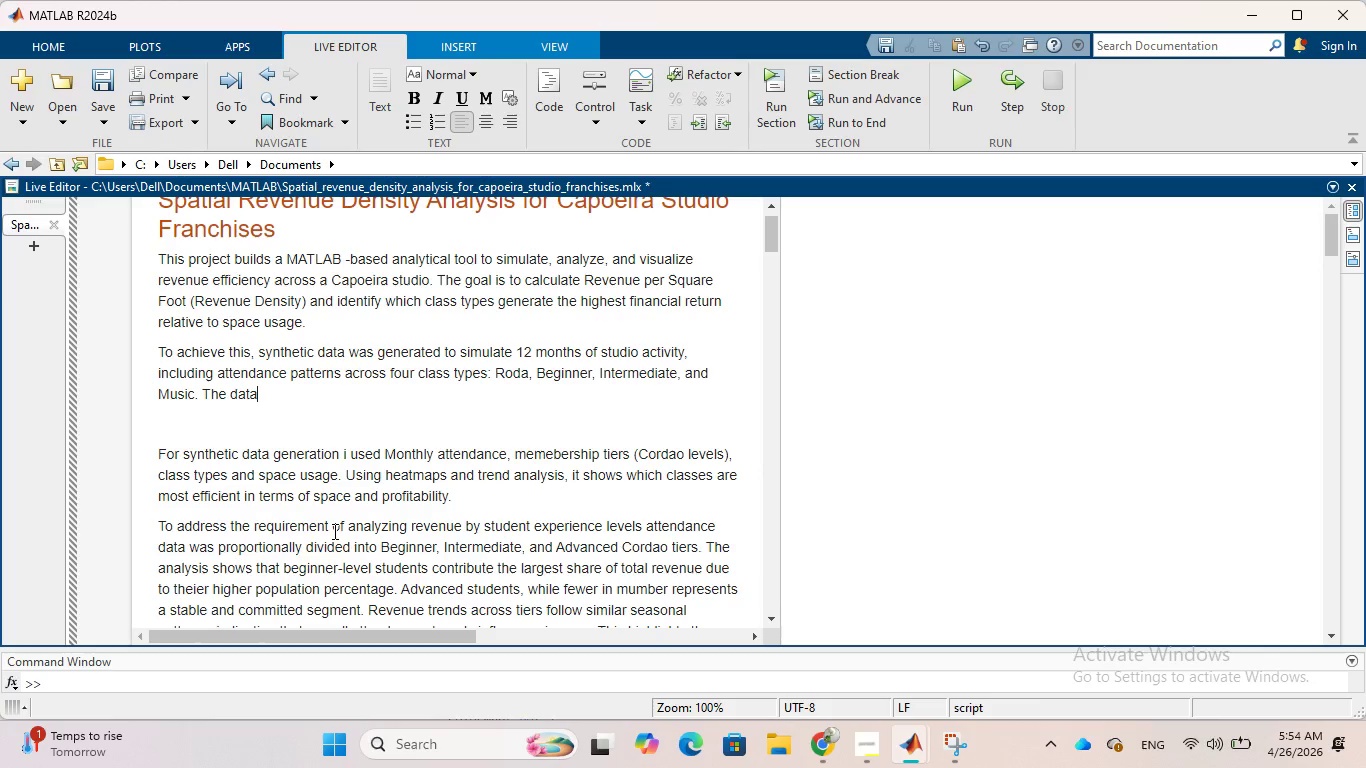 
wait(20.47)
 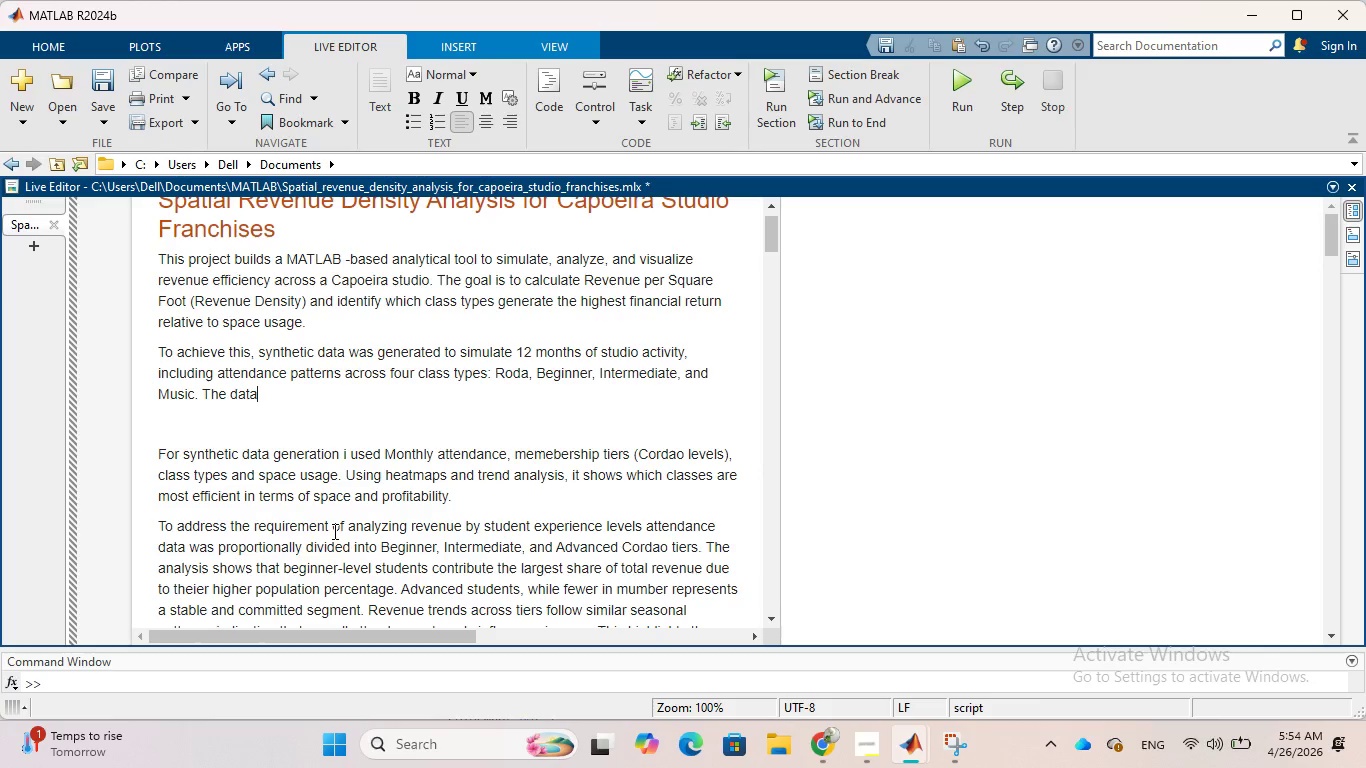 
type( incorporated)
key(Backspace)
type(s)
 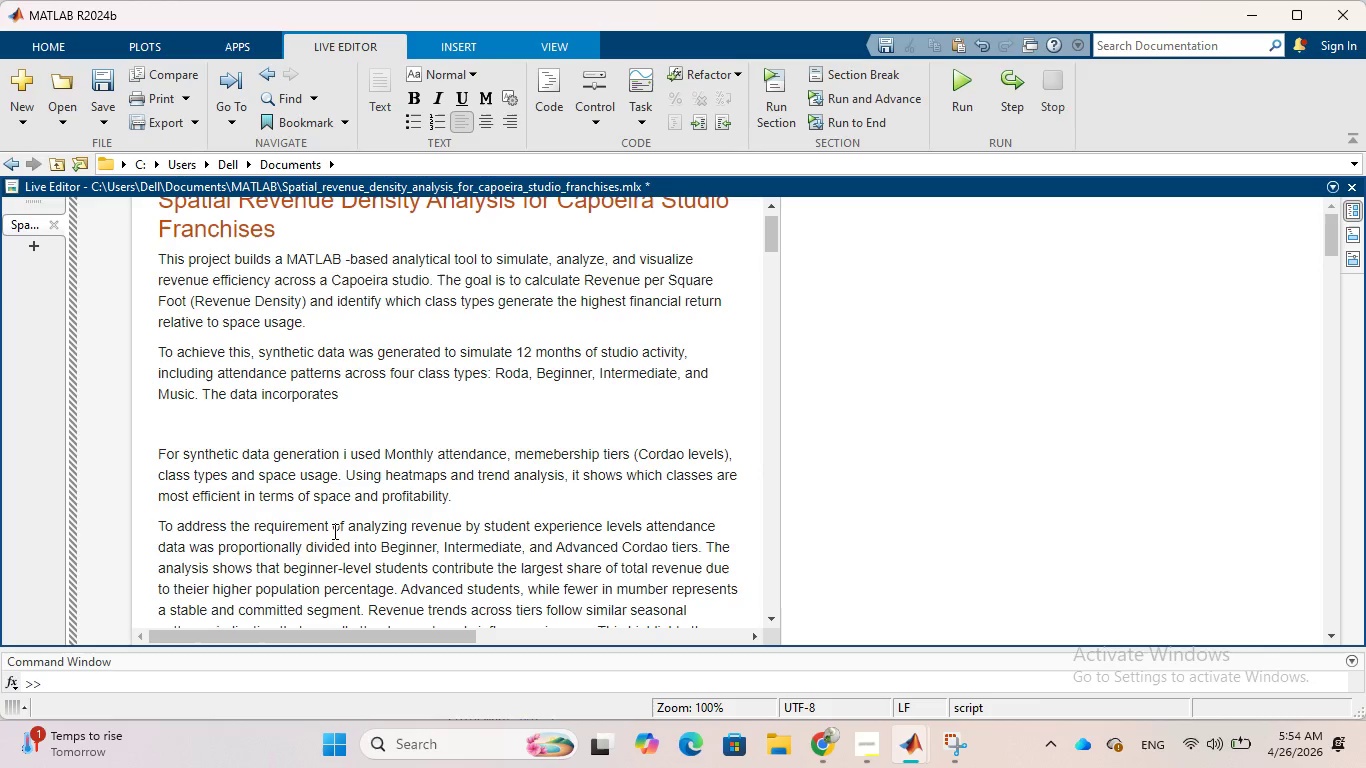 
wait(6.95)
 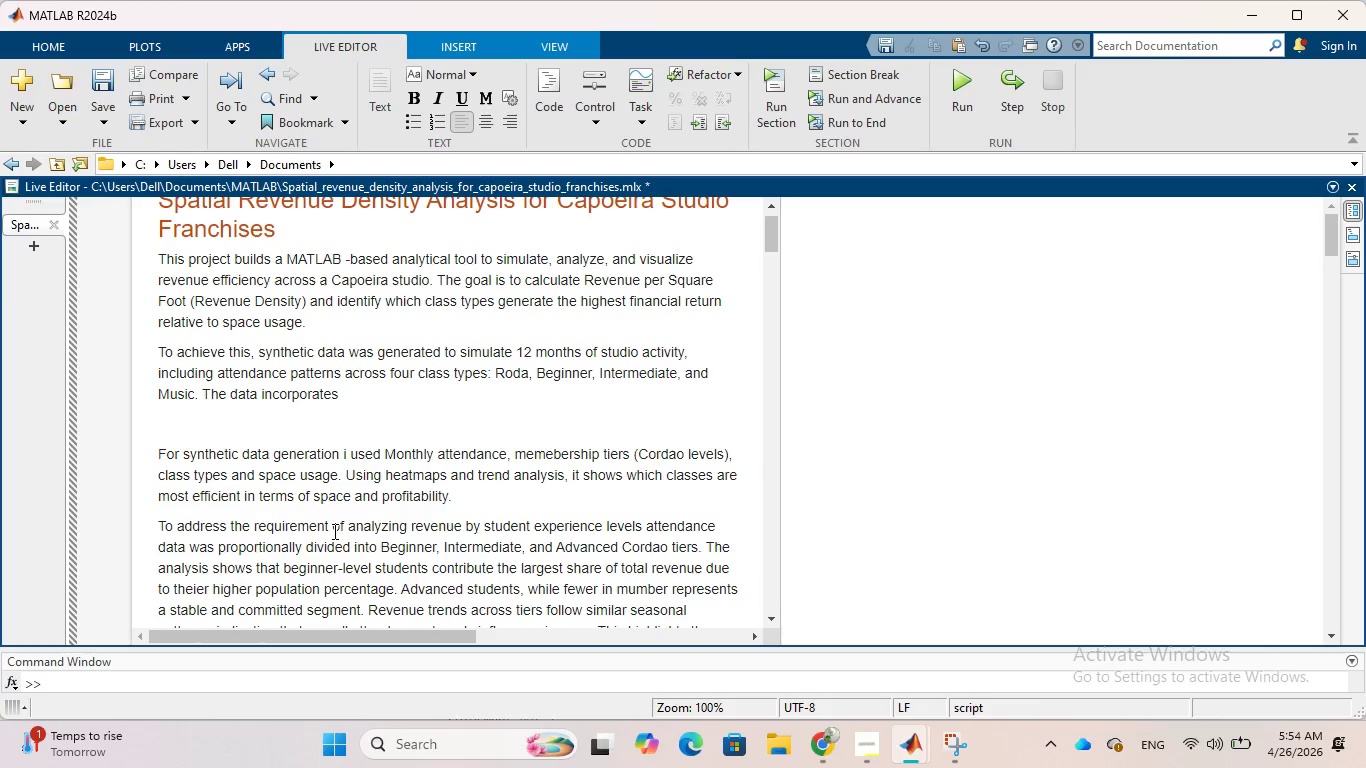 
type( seasonal trends )
 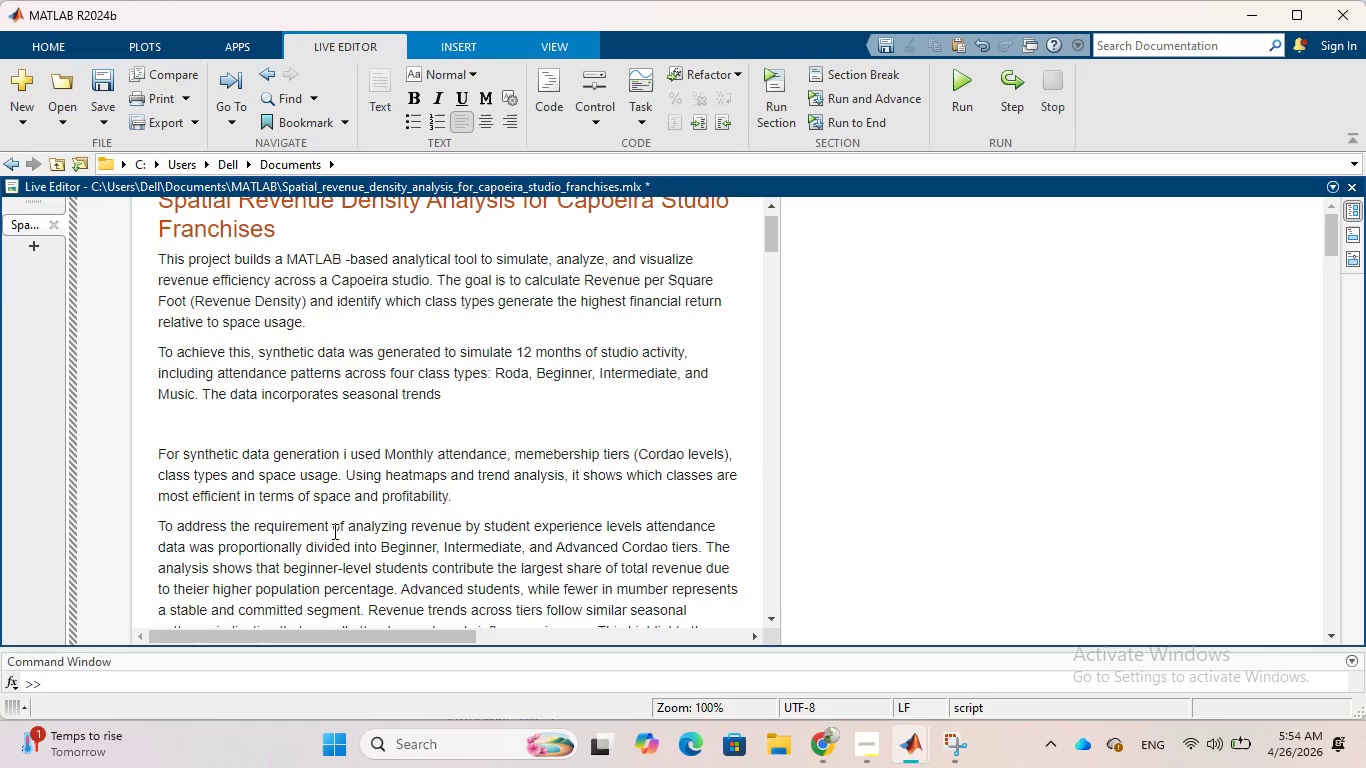 
type( and random)
 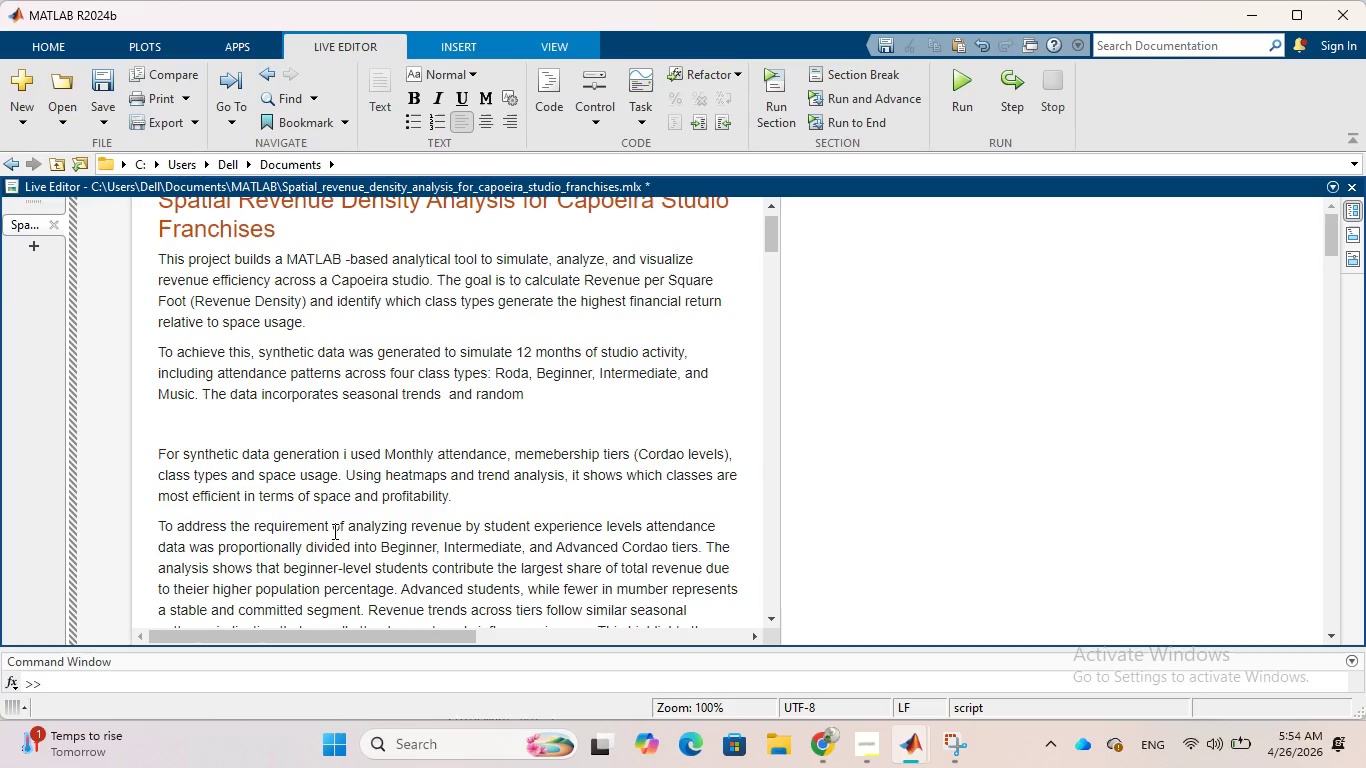 
type( c)
key(Backspace)
type(variations to reflect)
 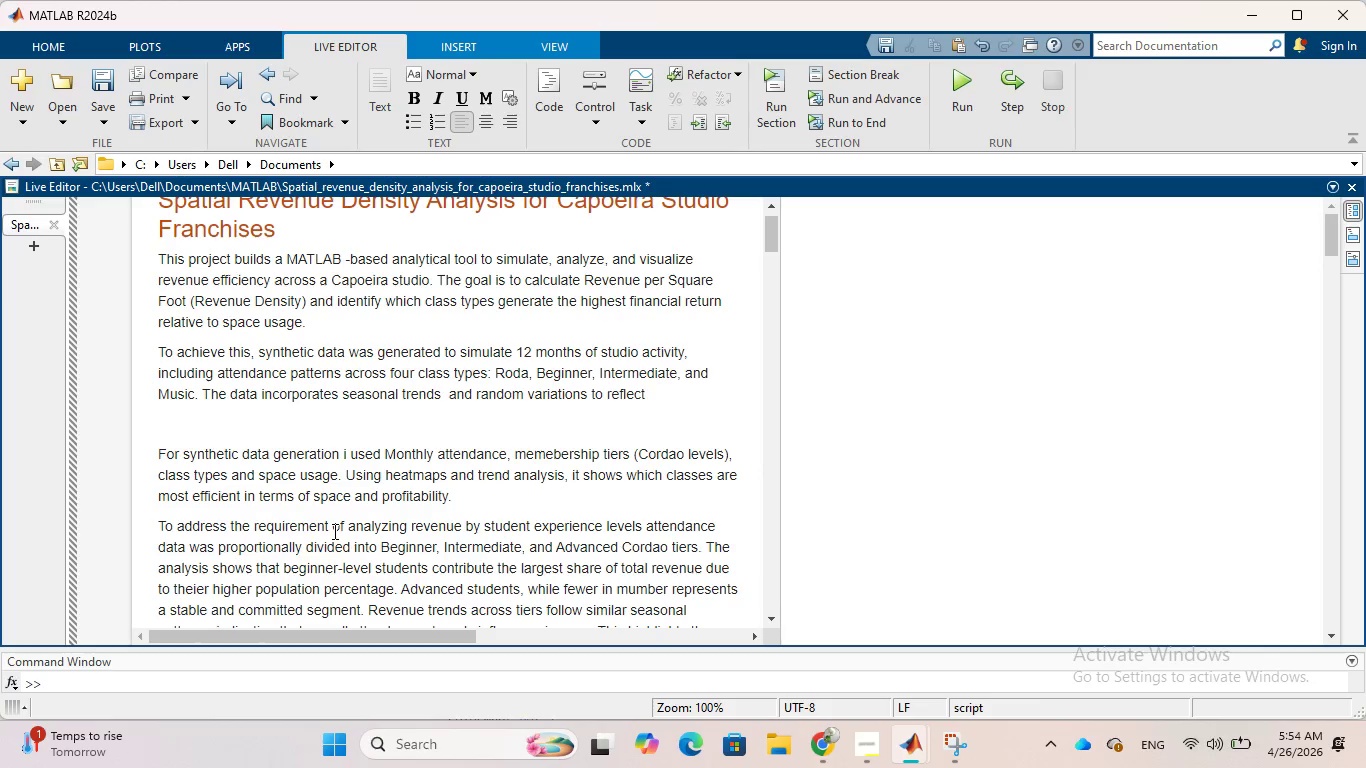 
wait(5.98)
 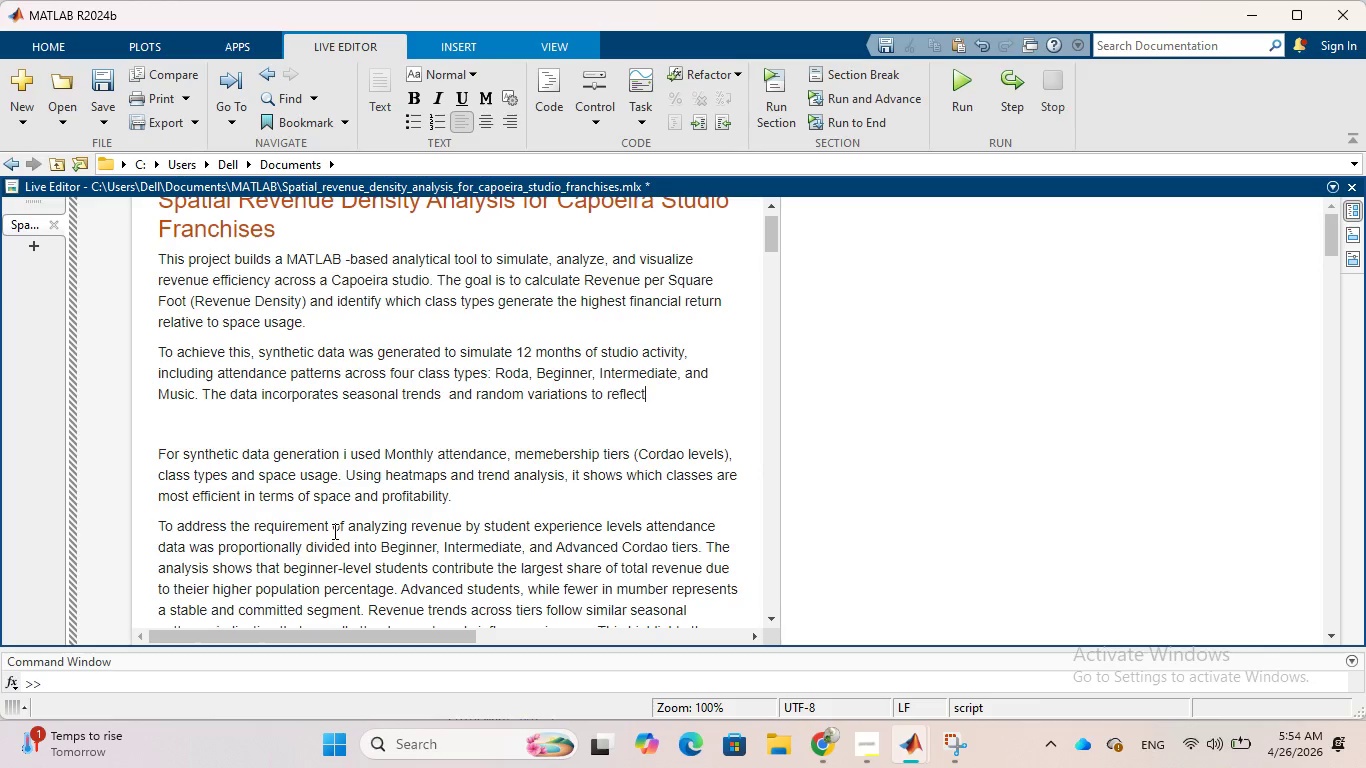 
type( realistic fluctuatons)
 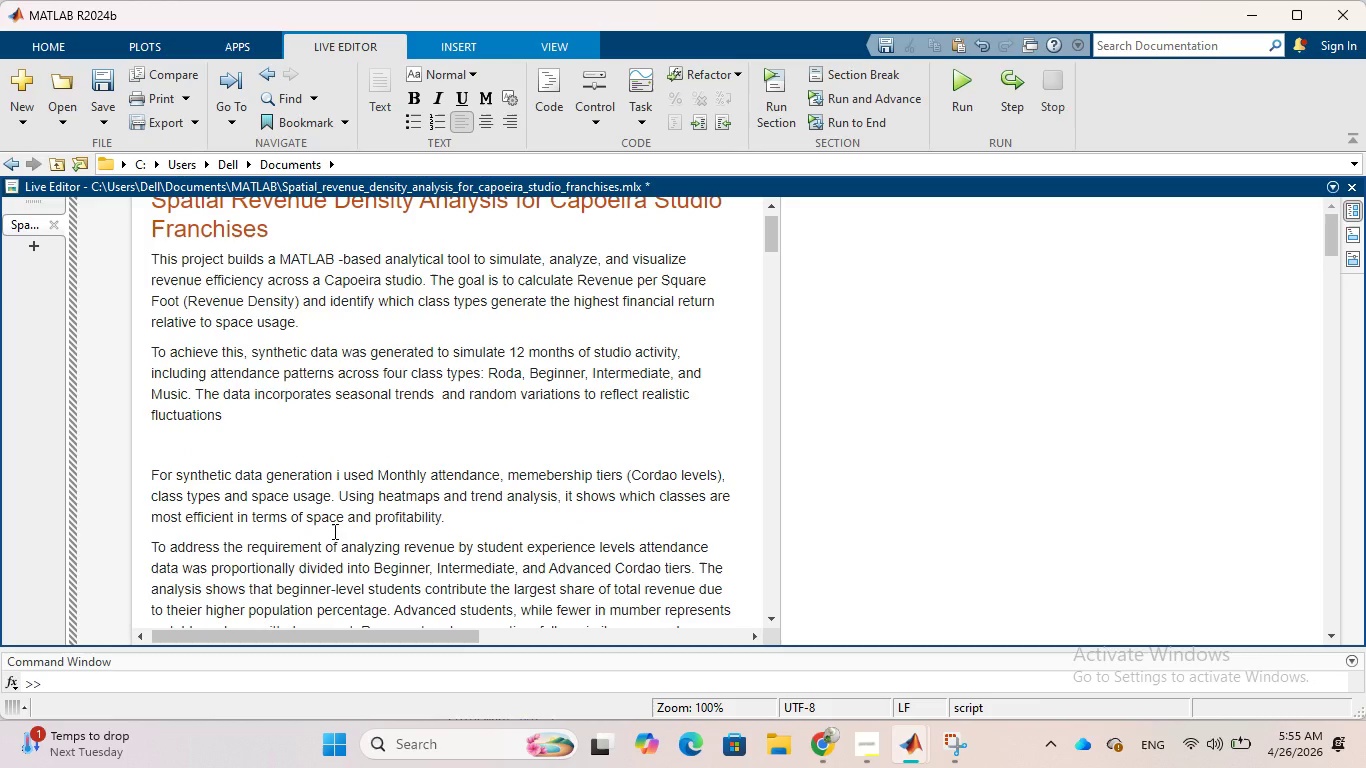 
wait(10.92)
 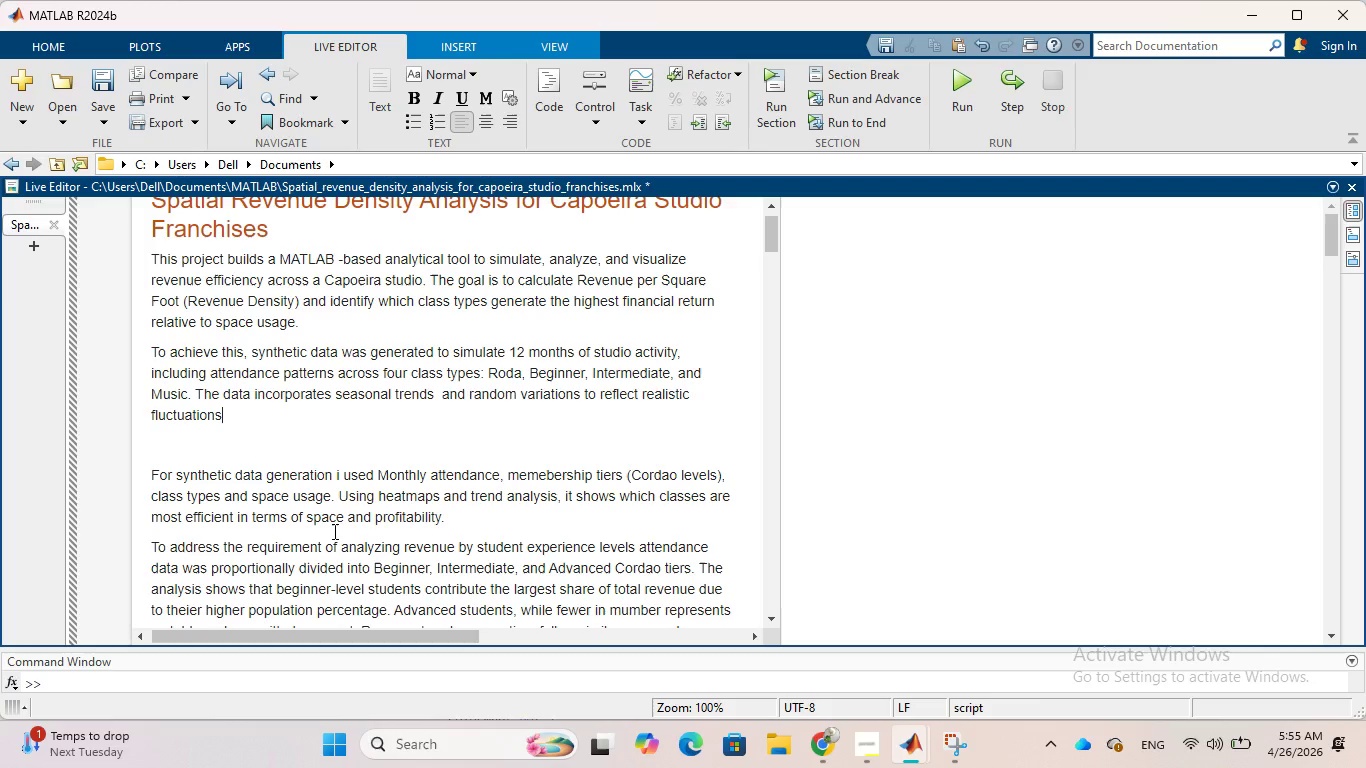 
type(. Each class type is associated)
 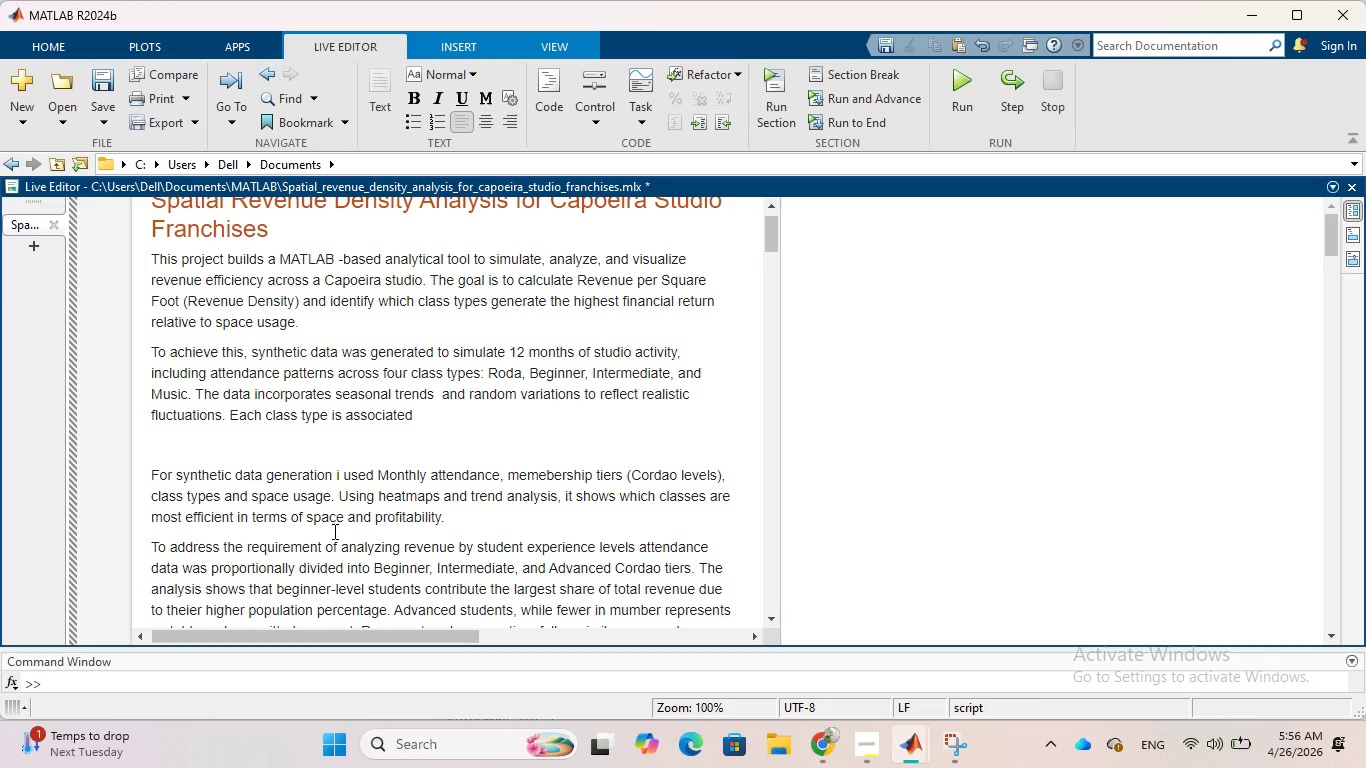 
wait(64.25)
 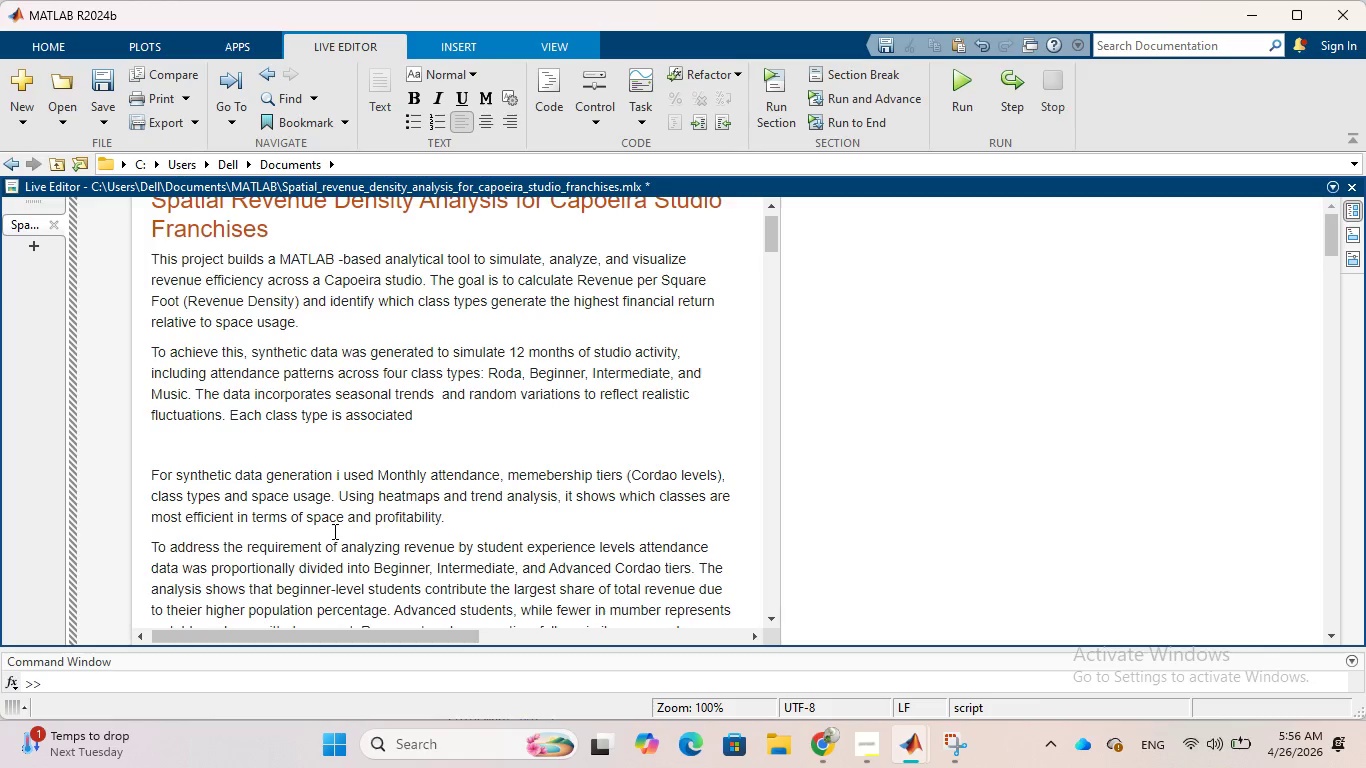 
type( with a pricing structure)
 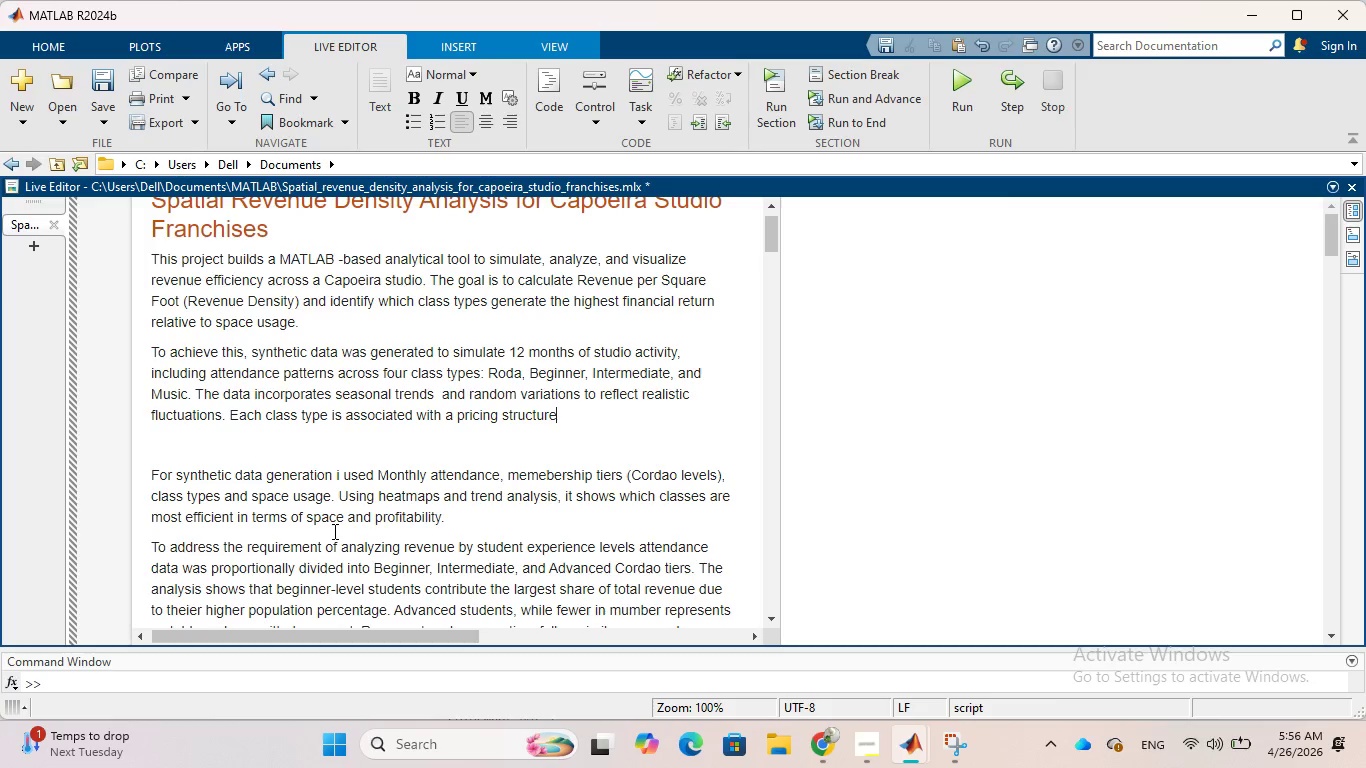 
type( and a defined space)
 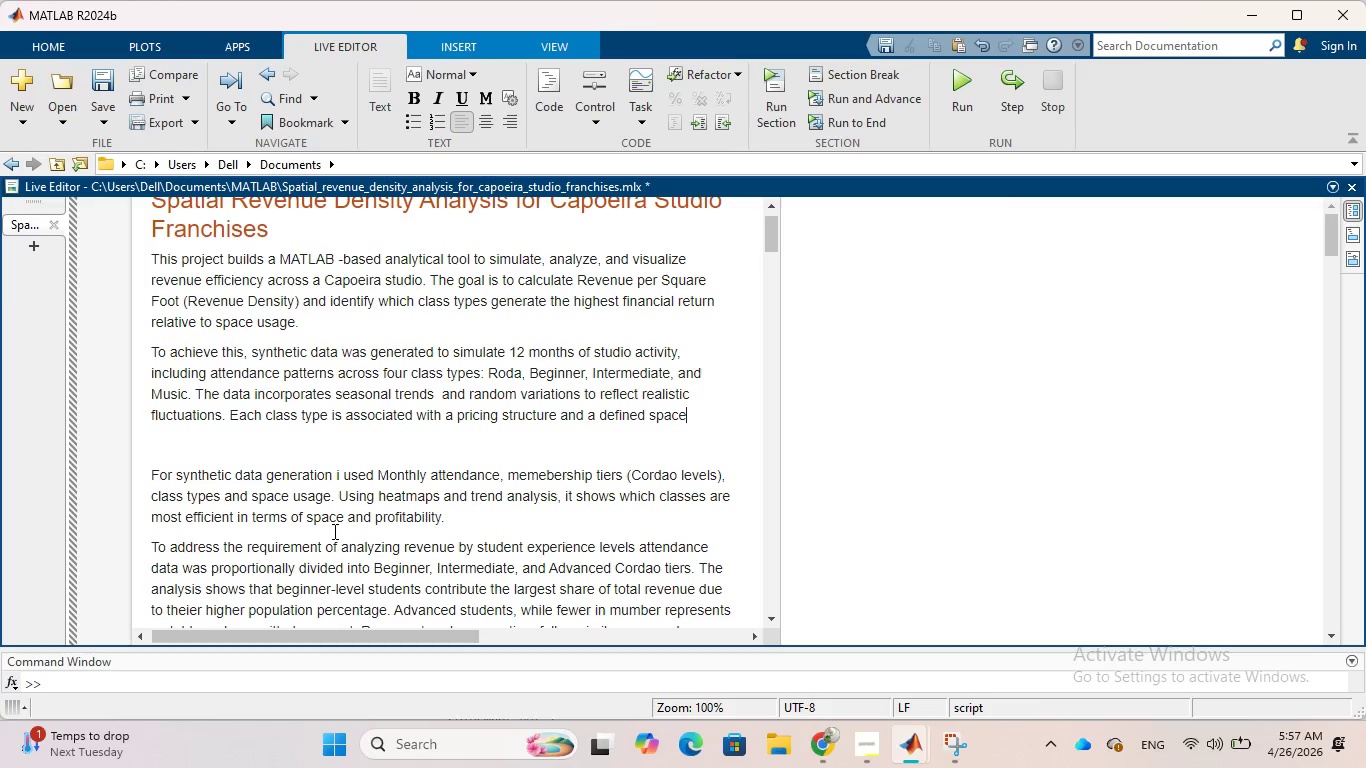 
type( requirement )
 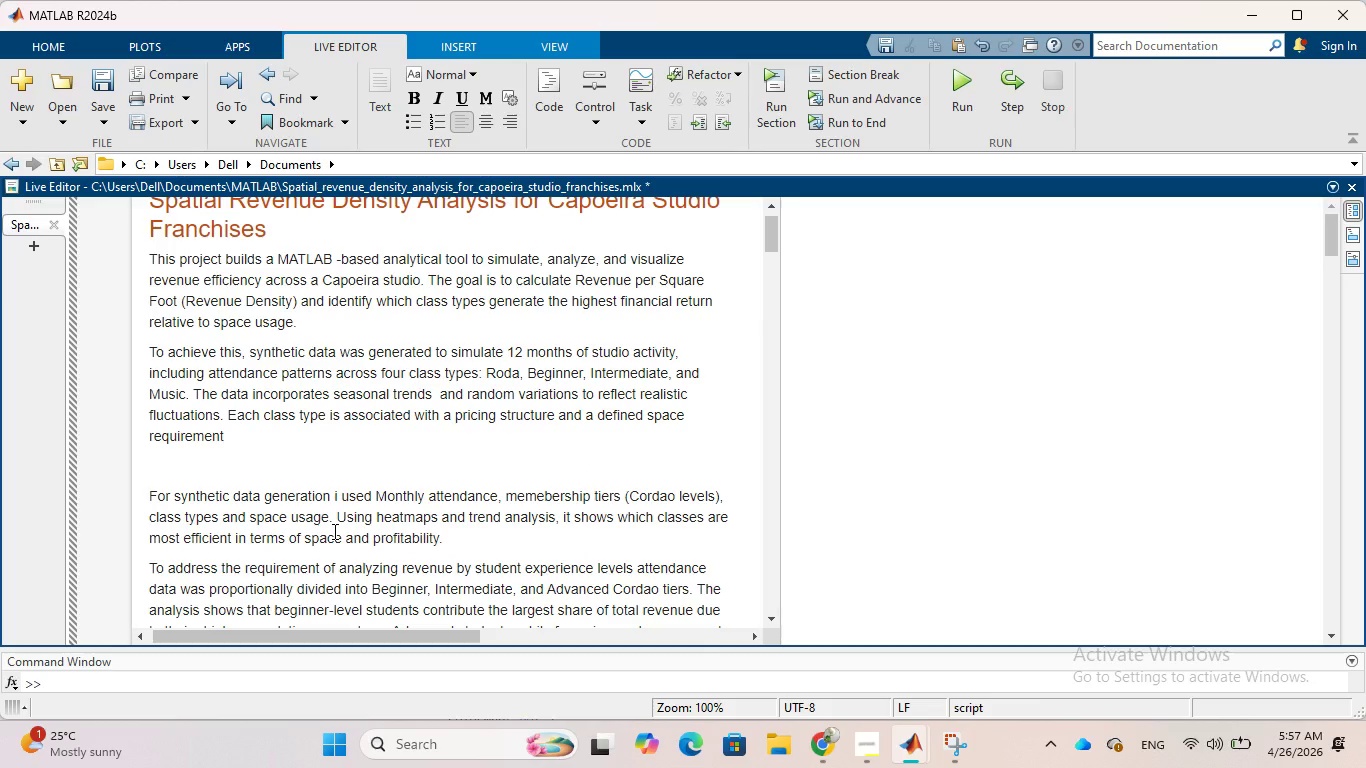 
wait(5.73)
 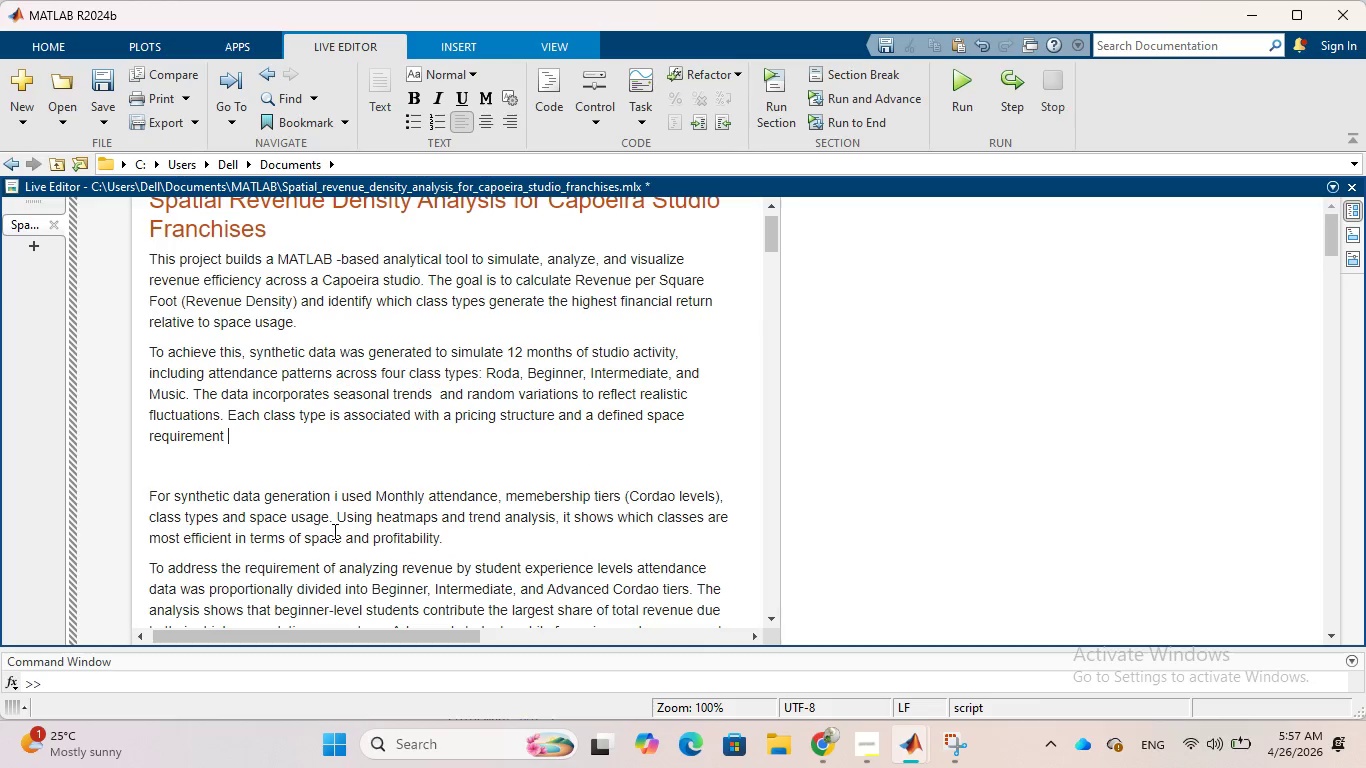 
key(Backspace)
type(, allowing )
 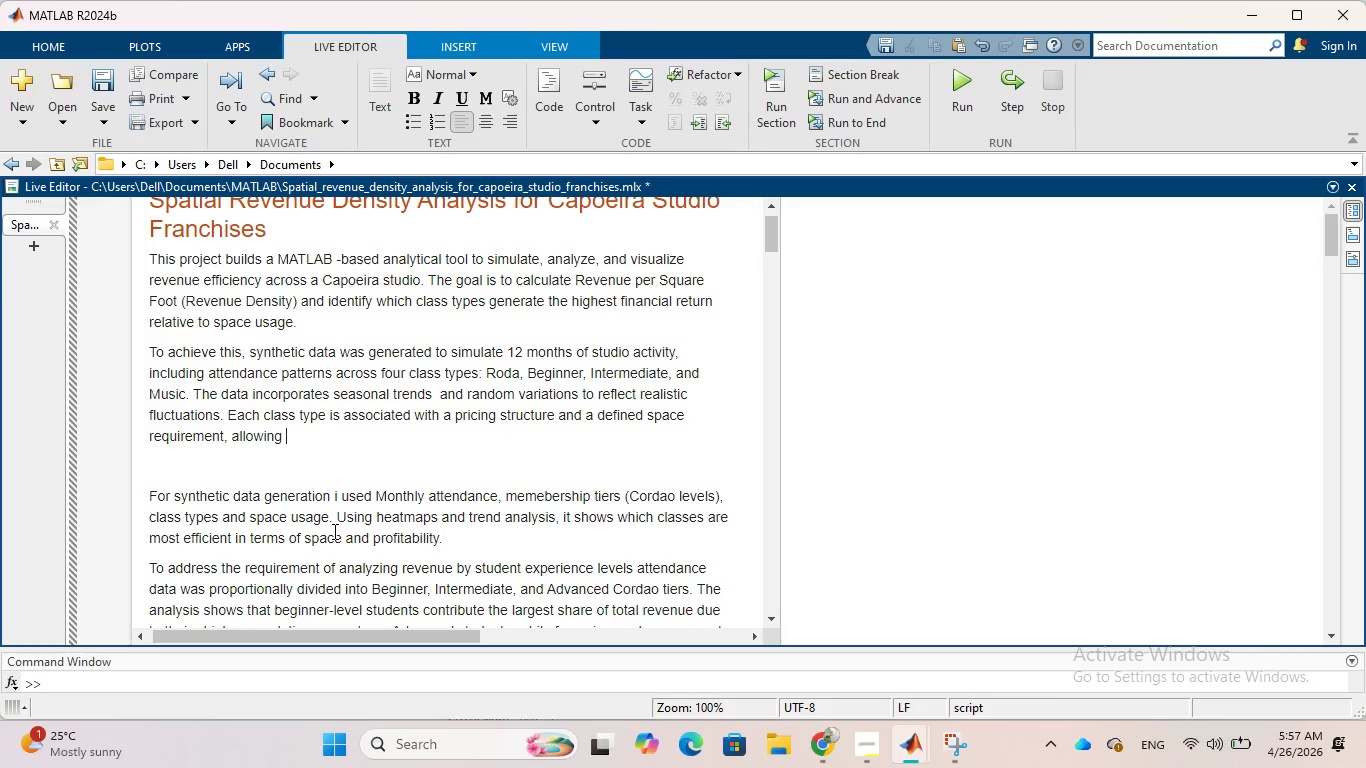 
type(for he calculation of totla )
key(Backspace)
key(Backspace)
key(Backspace)
type(al reveue)
 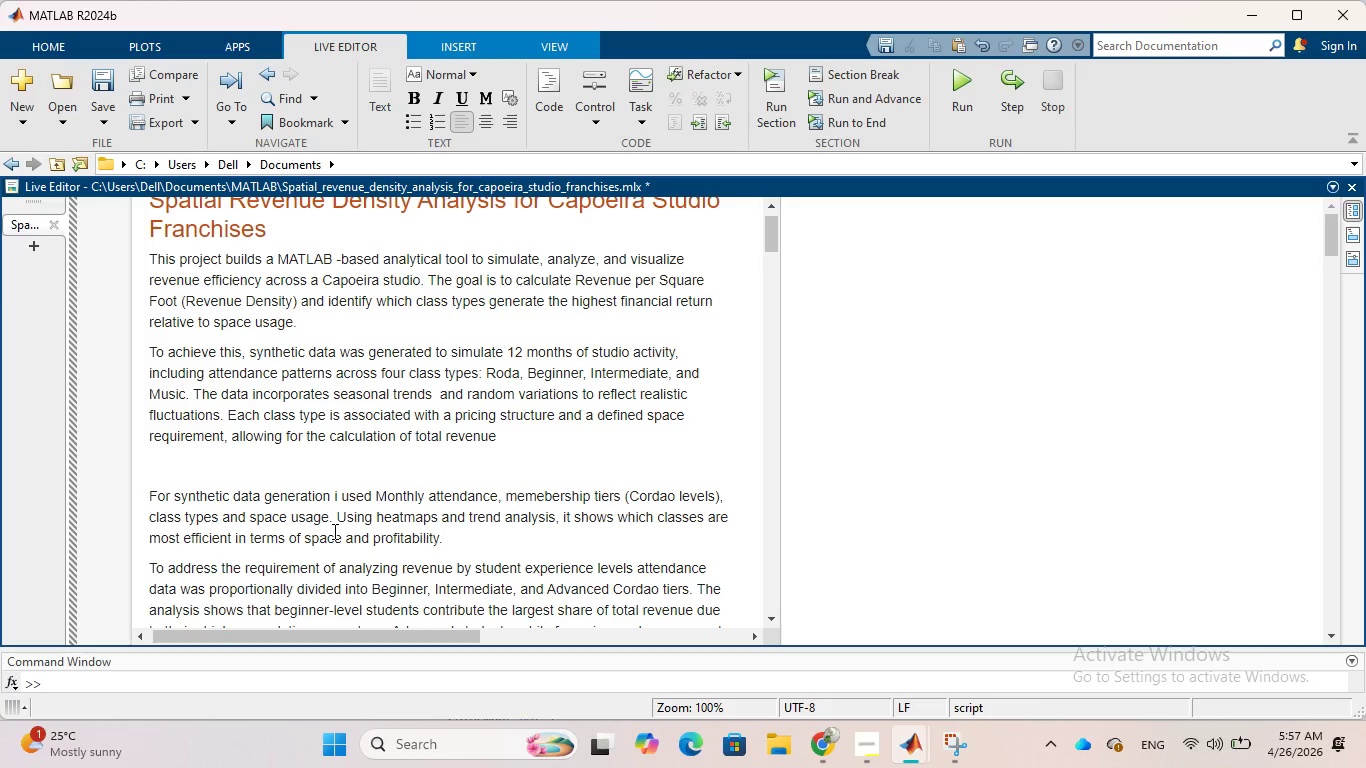 
wait(7.91)
 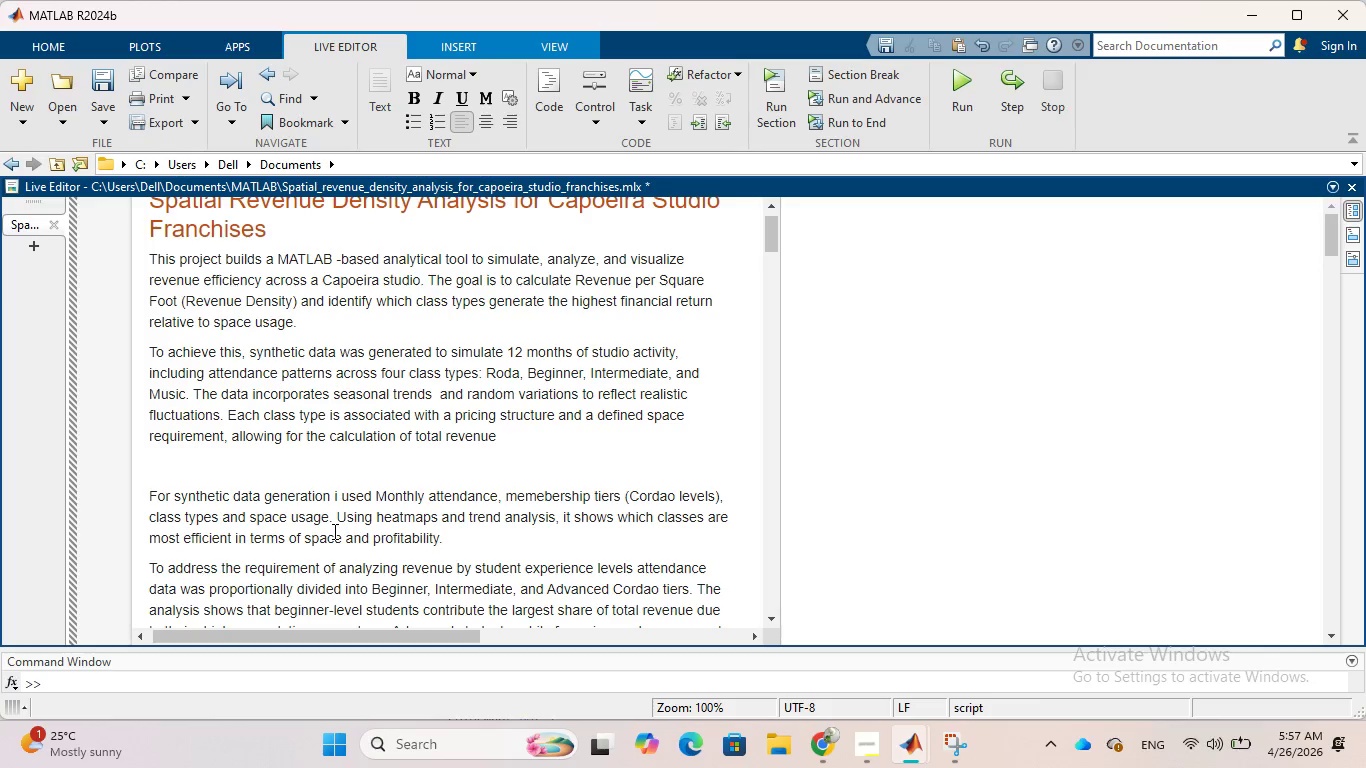 
type( and revenue density)
 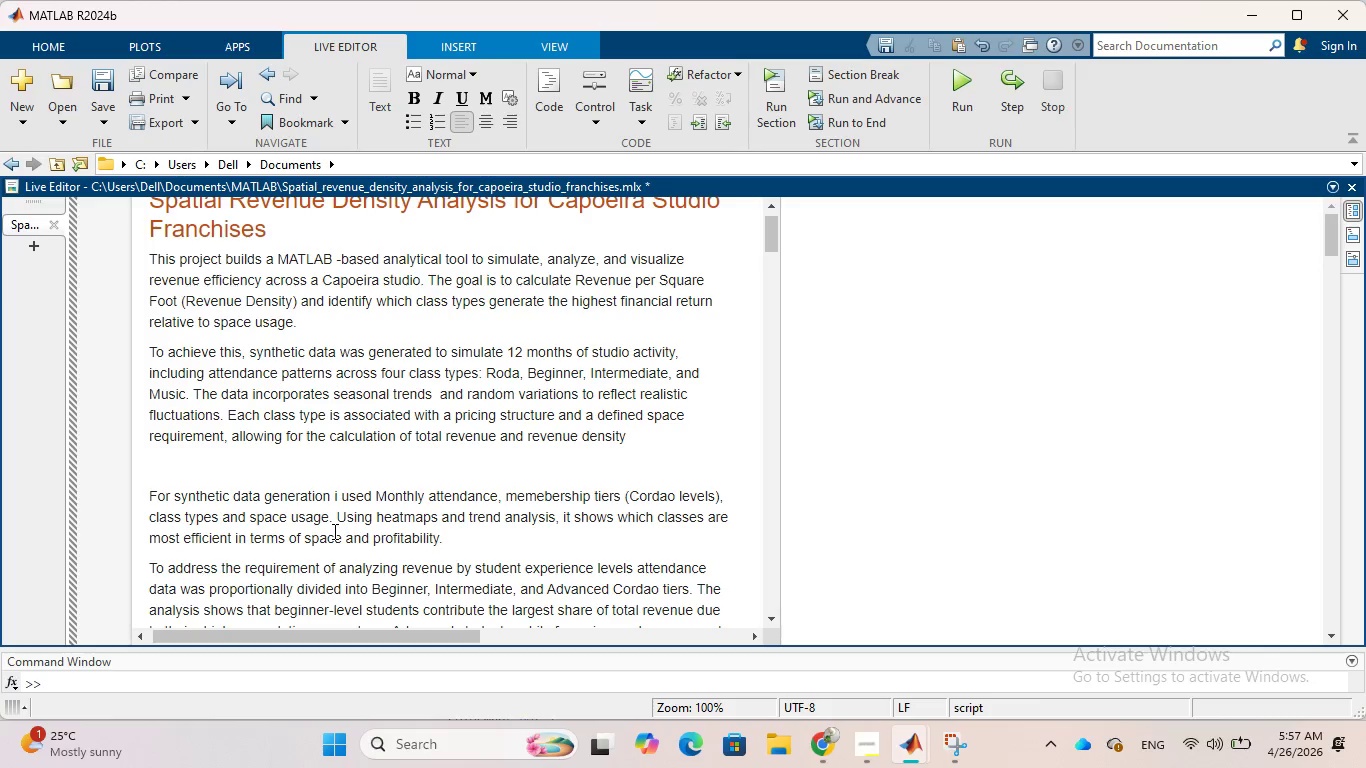 
wait(7.08)
 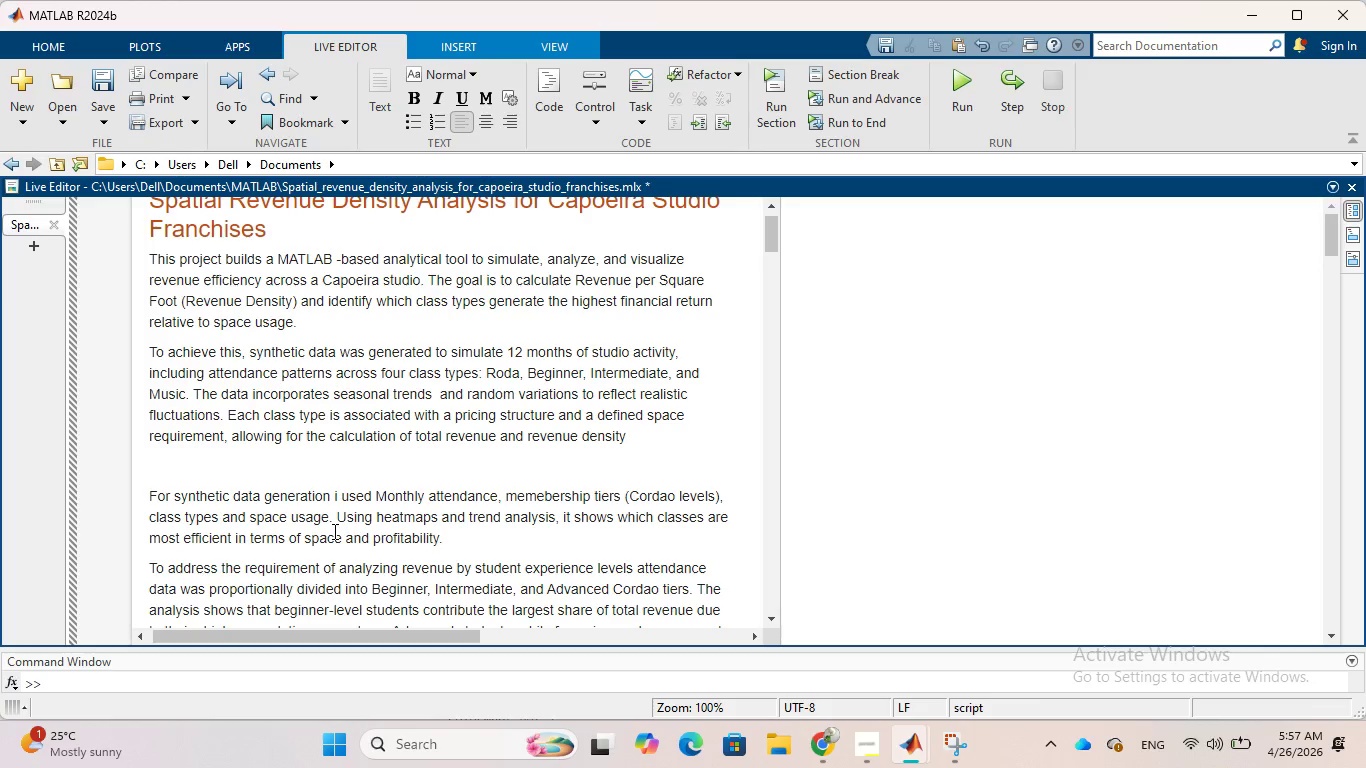 
key(Period)
 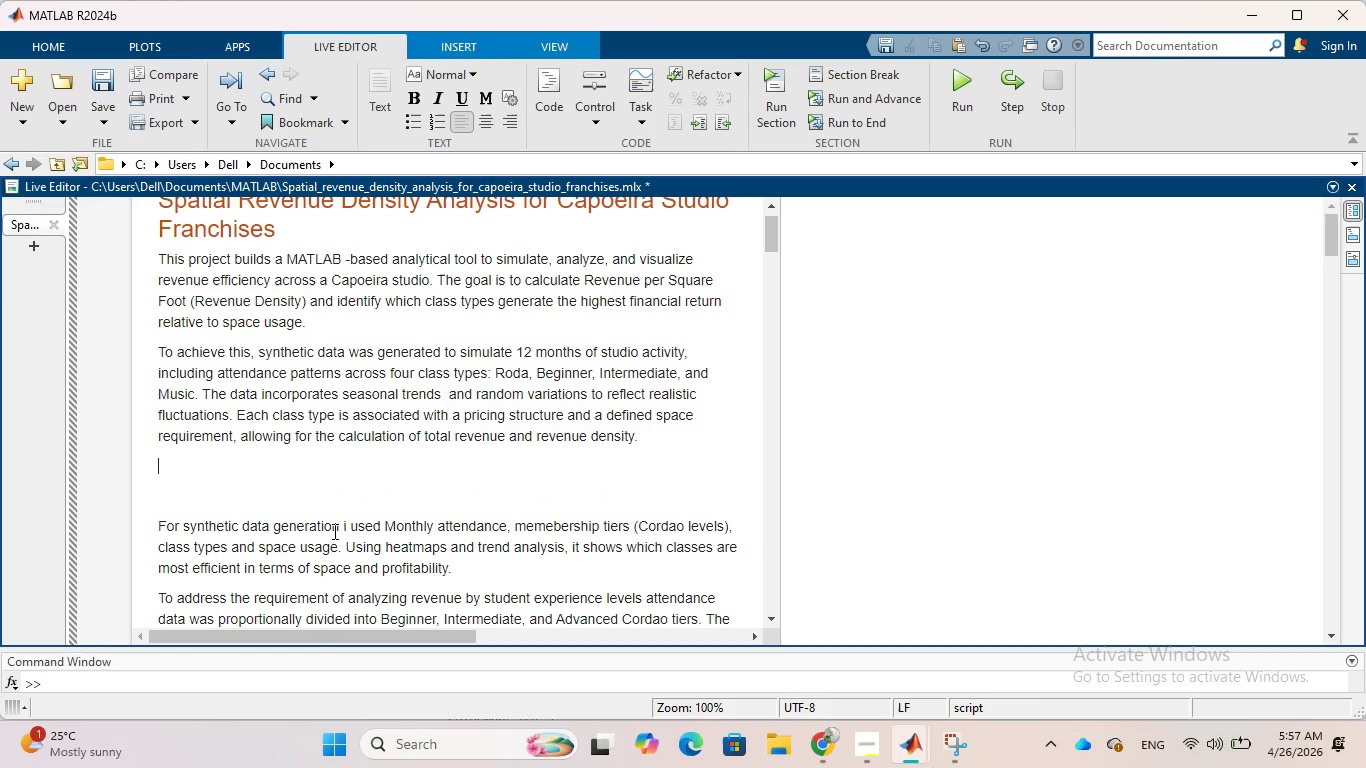 
key(Enter)
 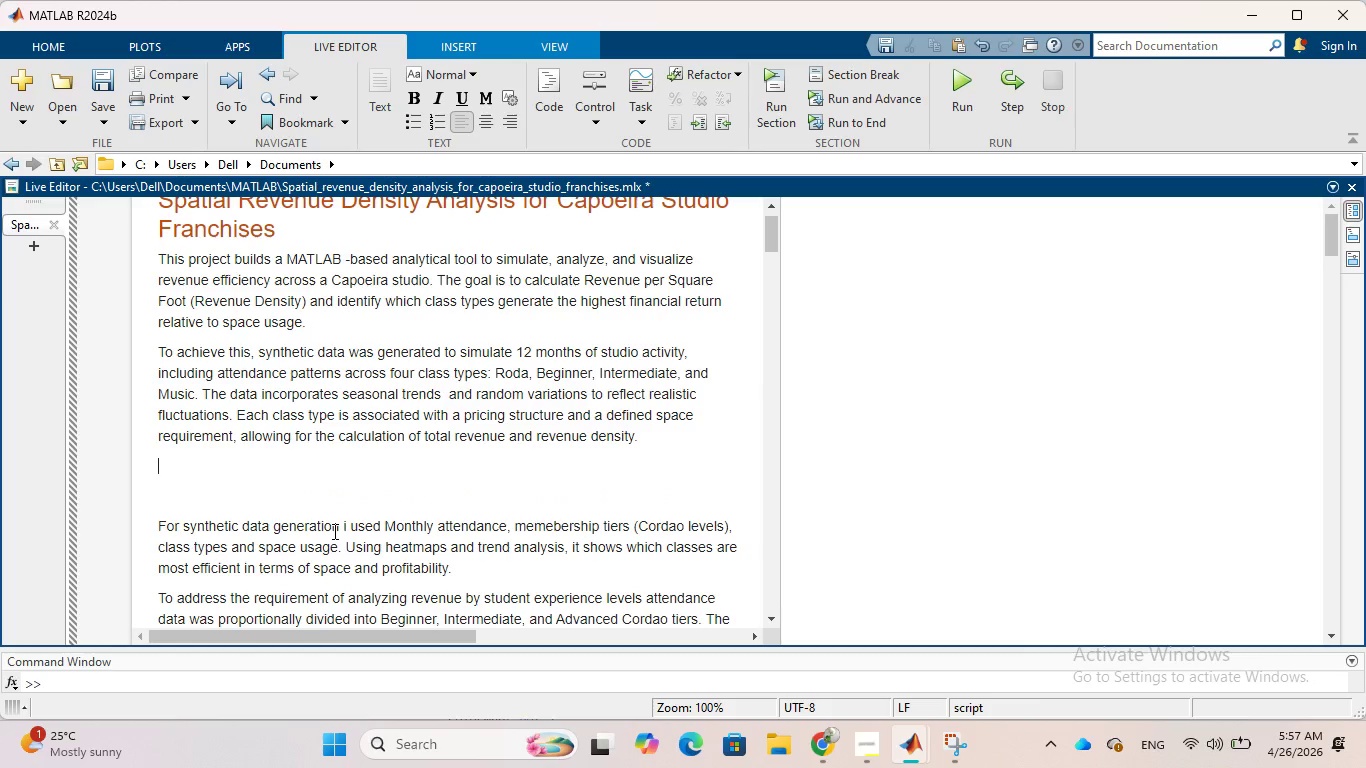 
type(Visualization techniques such s)
 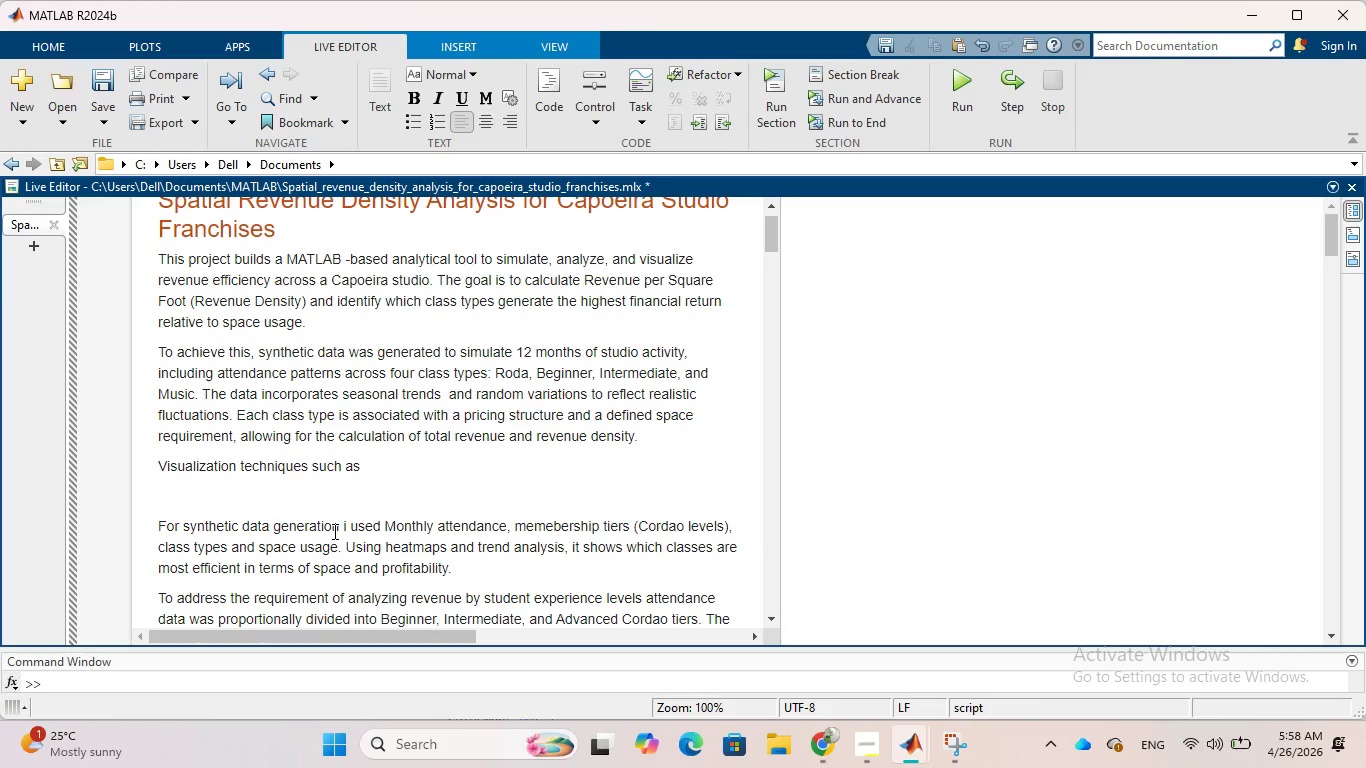 
hold_key(key=A, duration=0.34)
 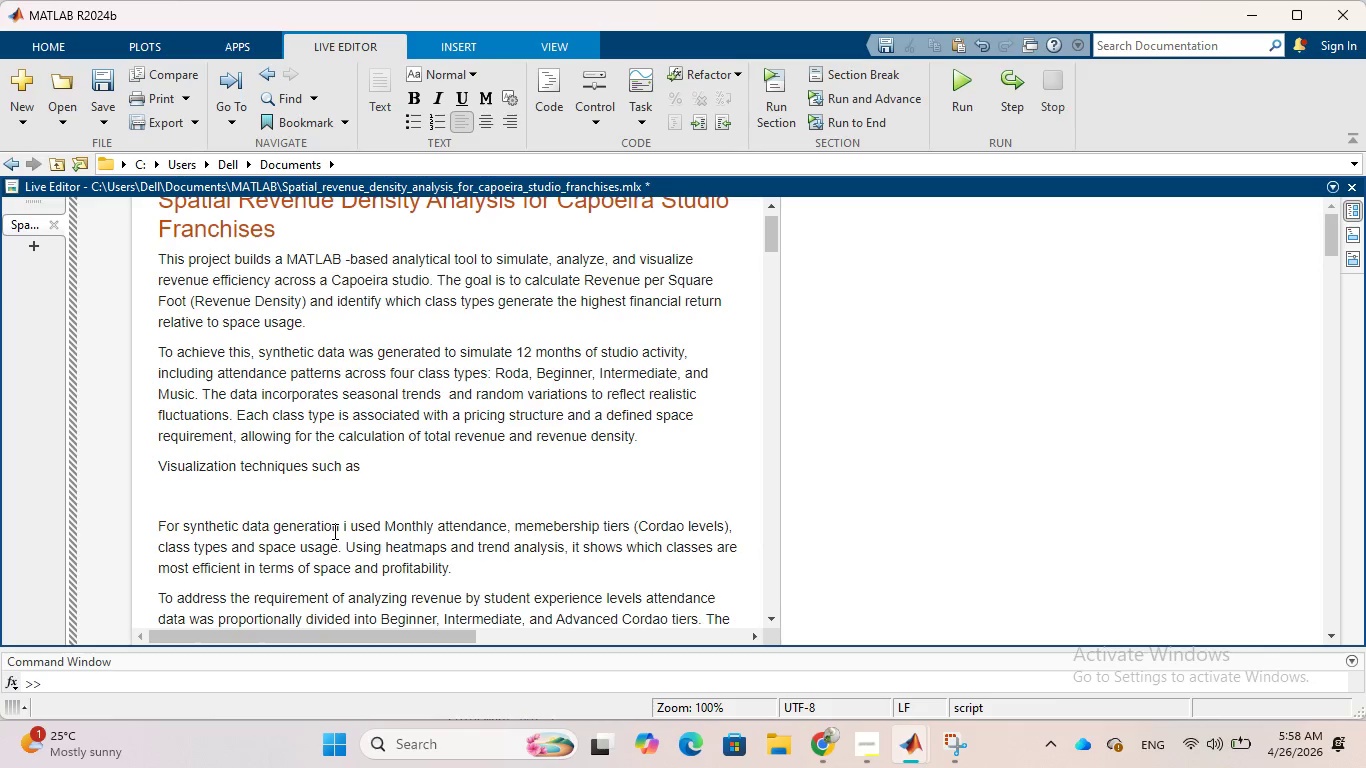 
wait(7.09)
 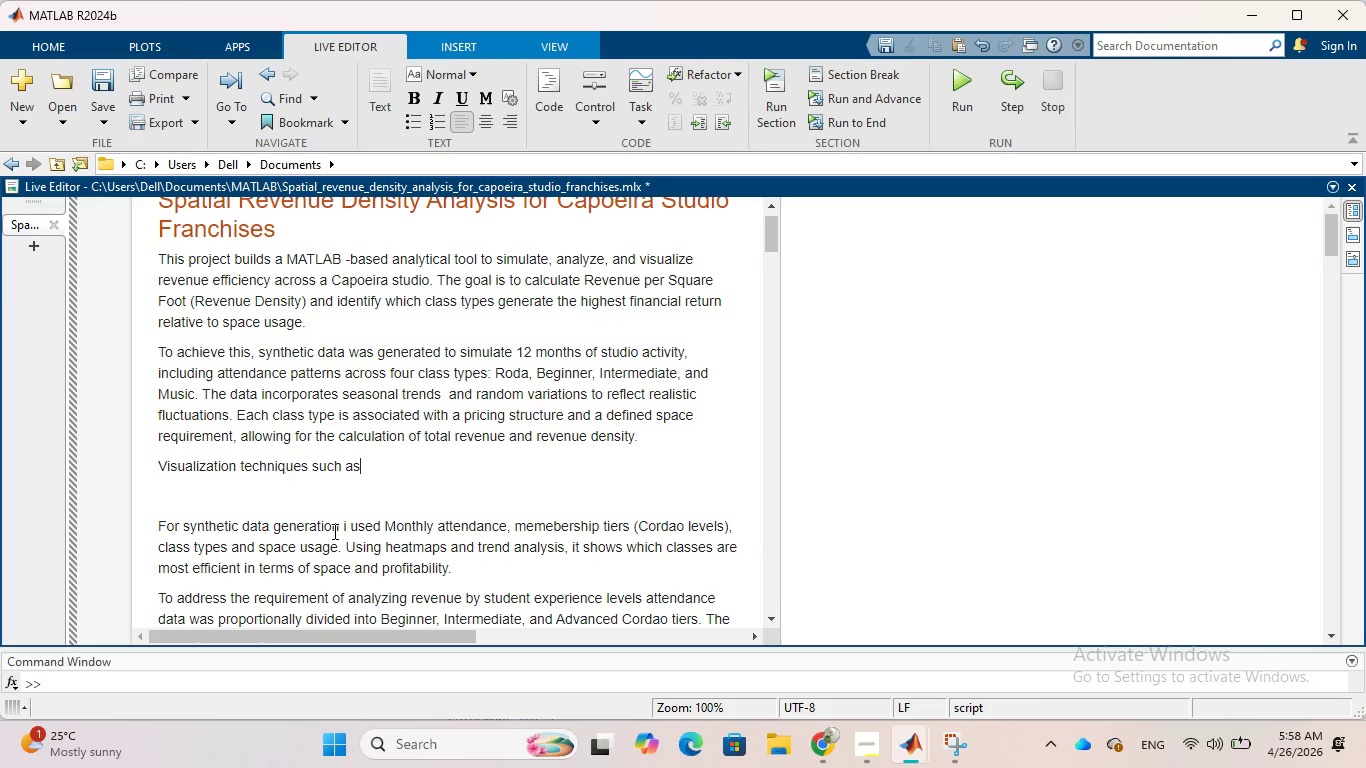 
type( heatmaps and )
 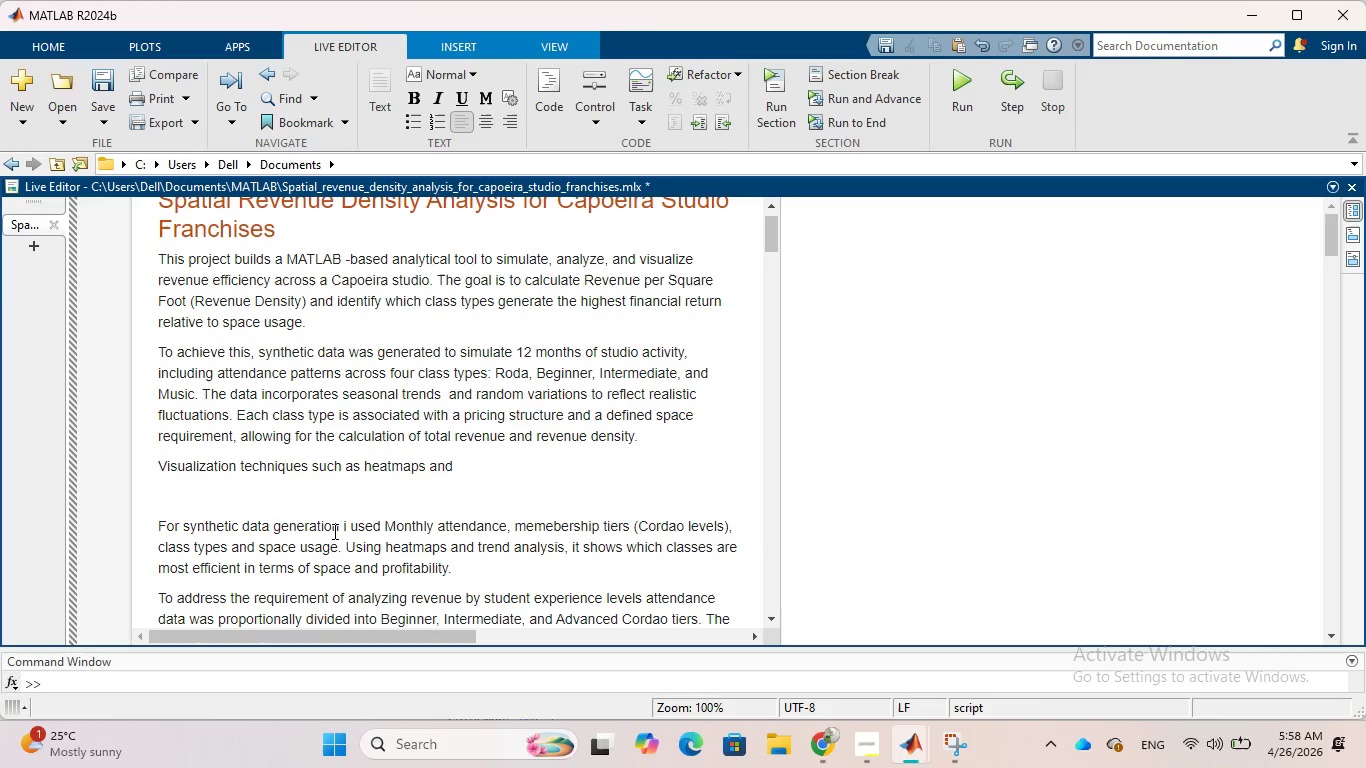 
wait(8.24)
 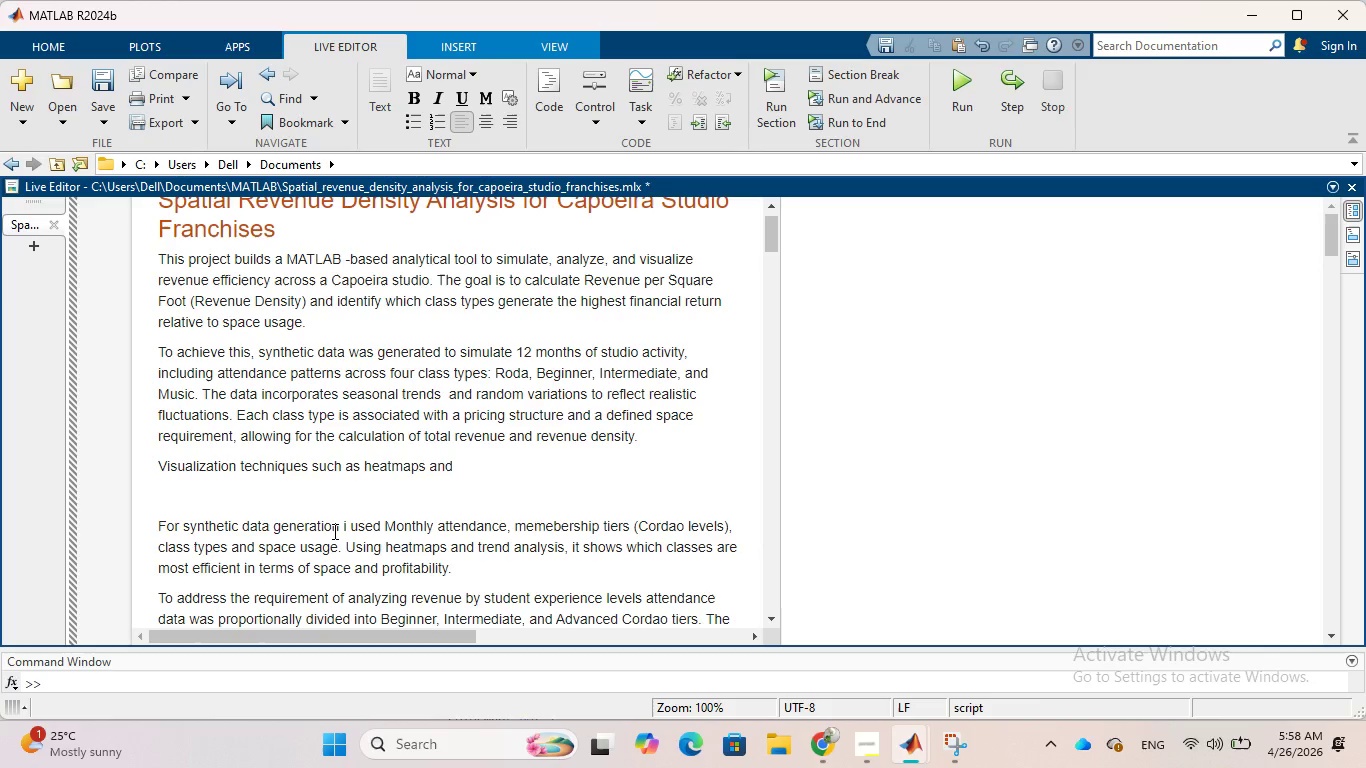 
type(contour)
 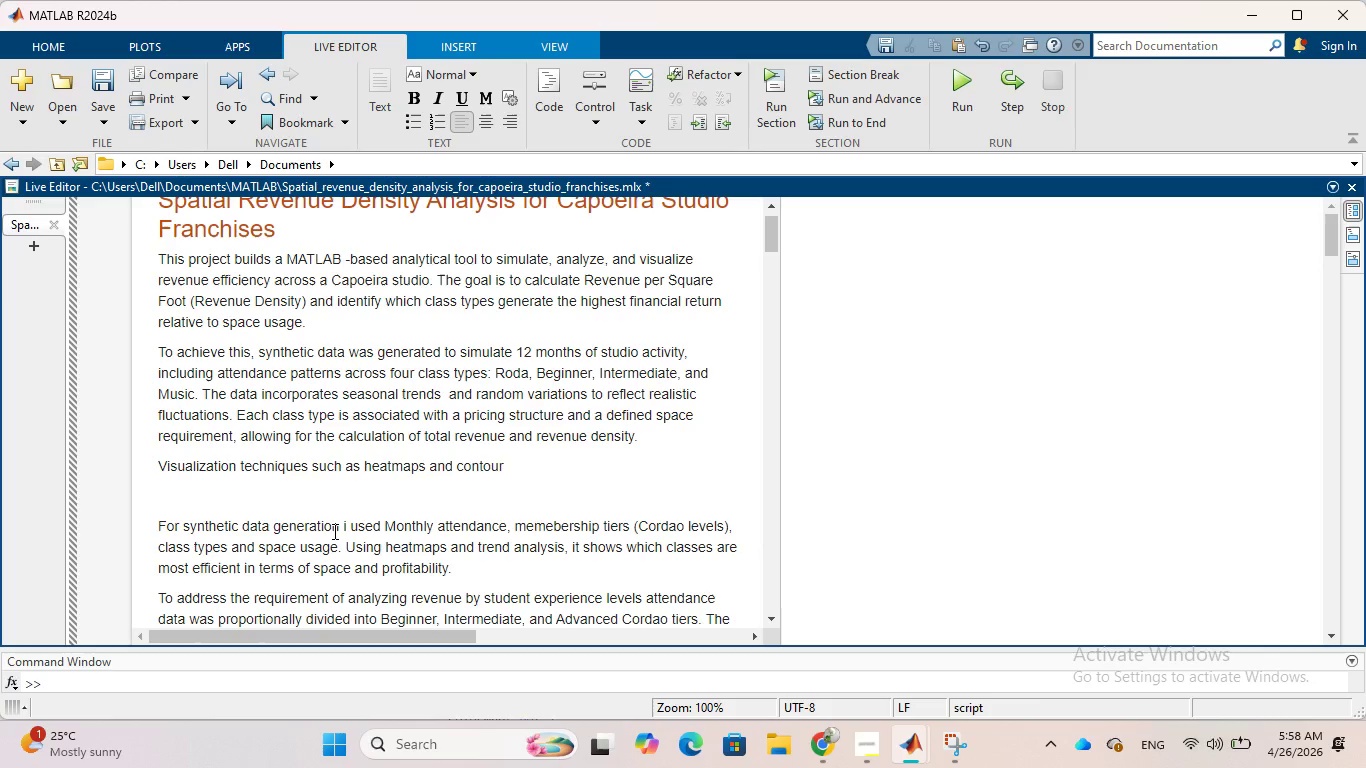 
wait(7.17)
 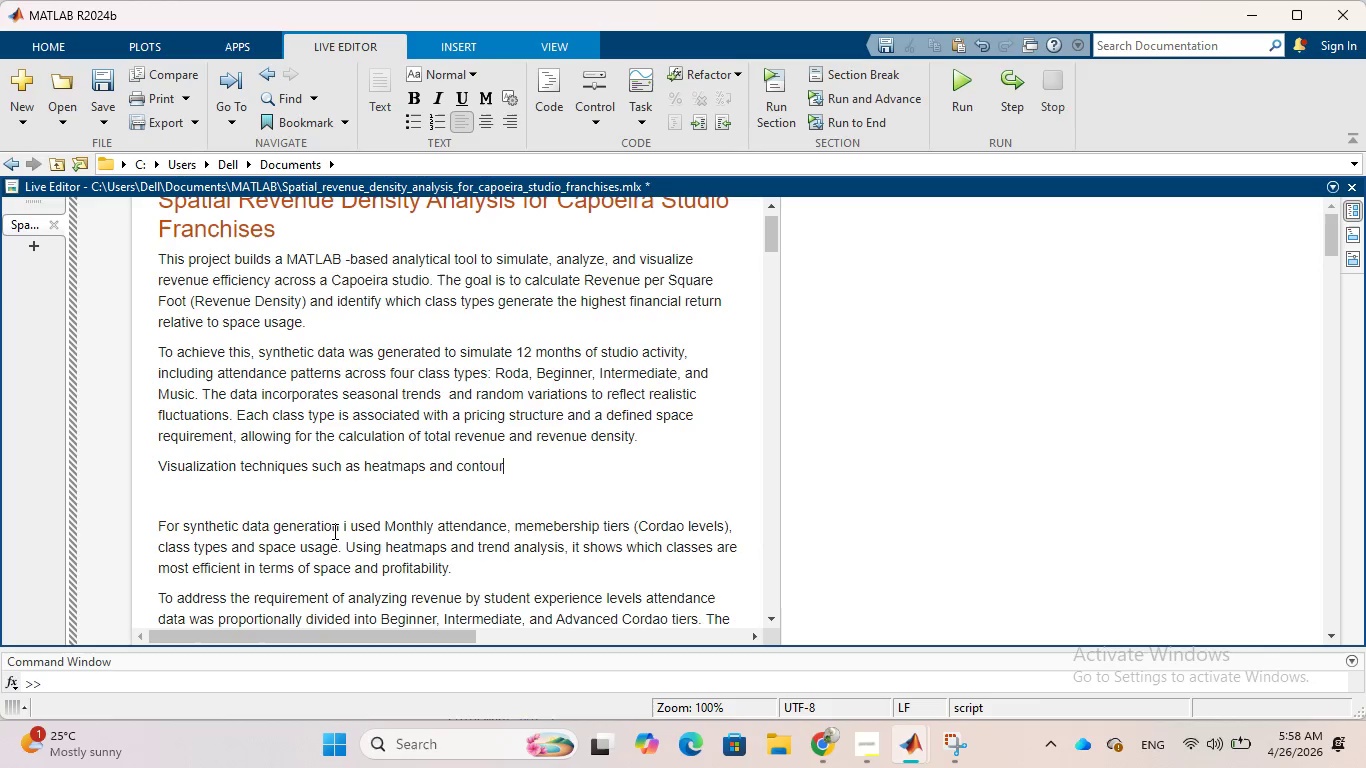 
type( plots wre)
 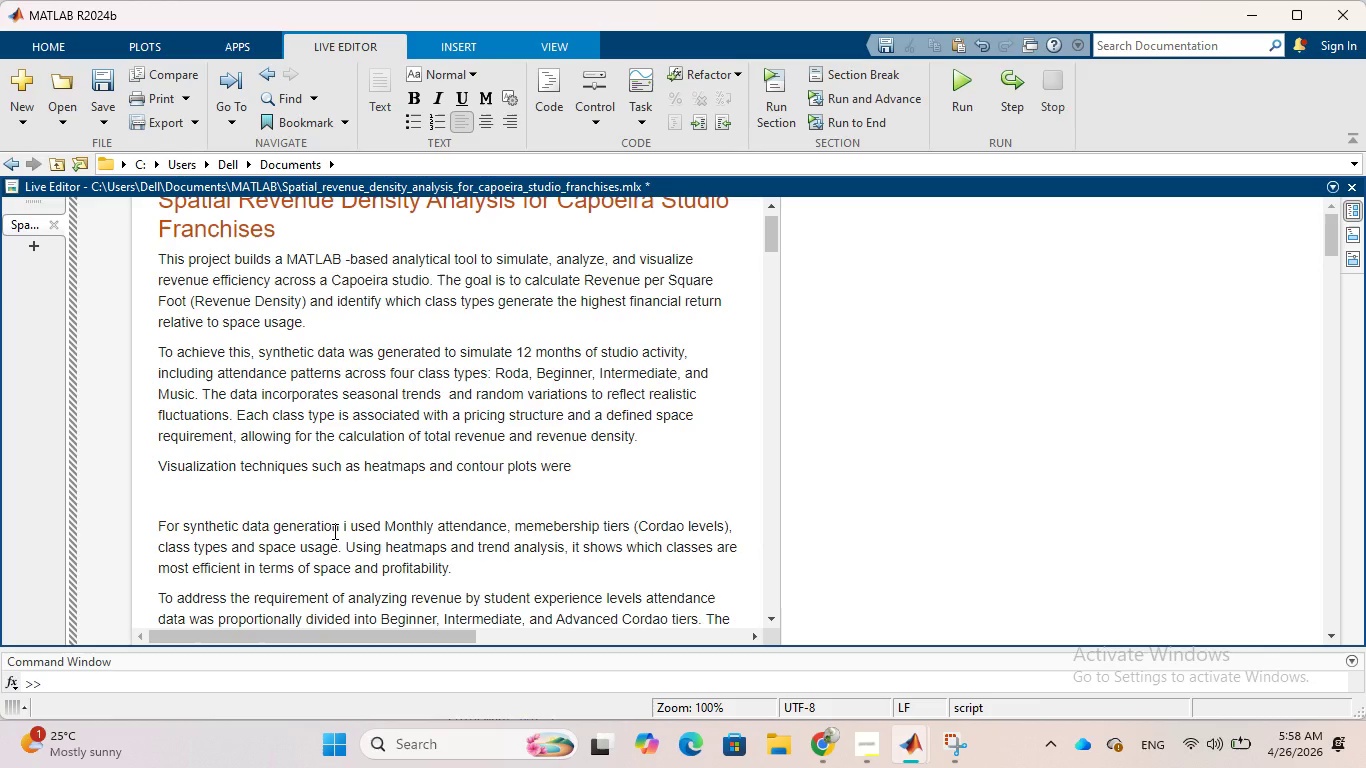 
type( used to represent )
 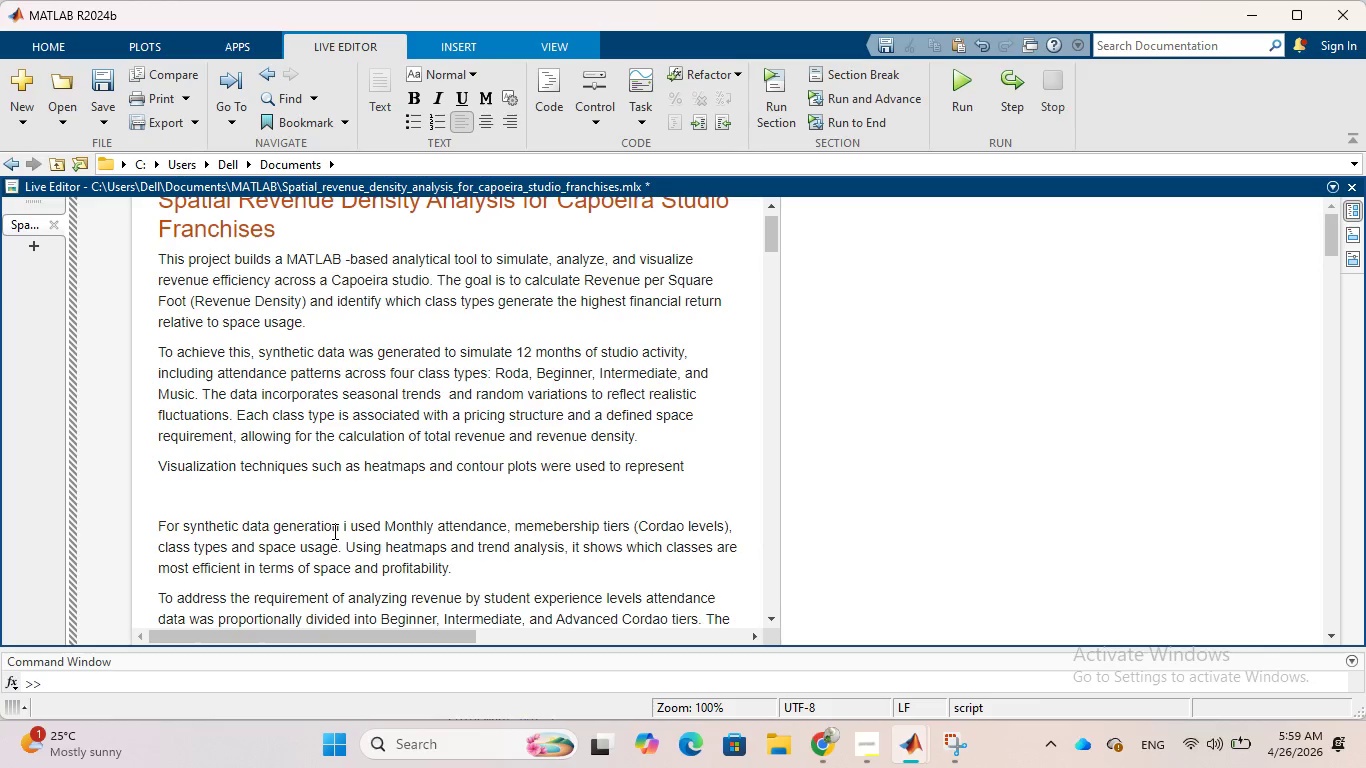 
wait(7.0)
 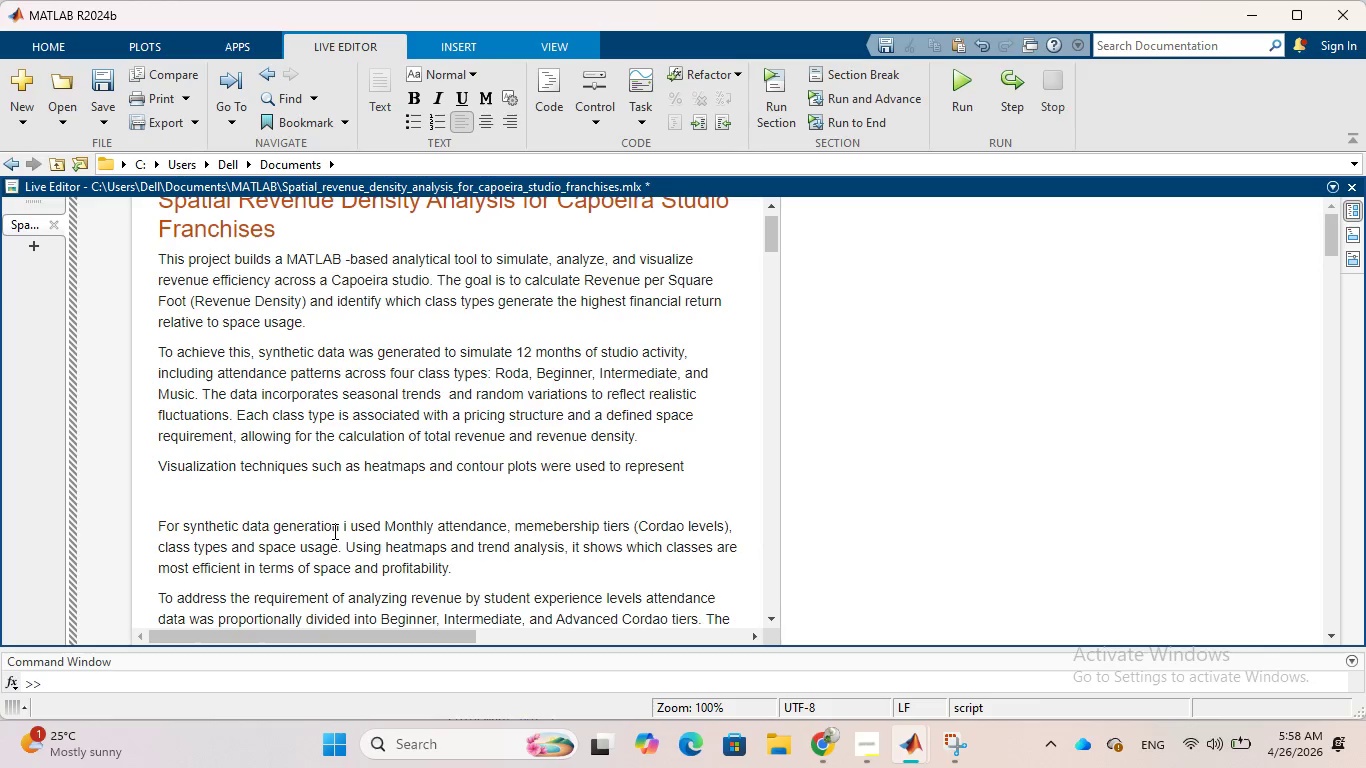 
type(how revenue is represent)
 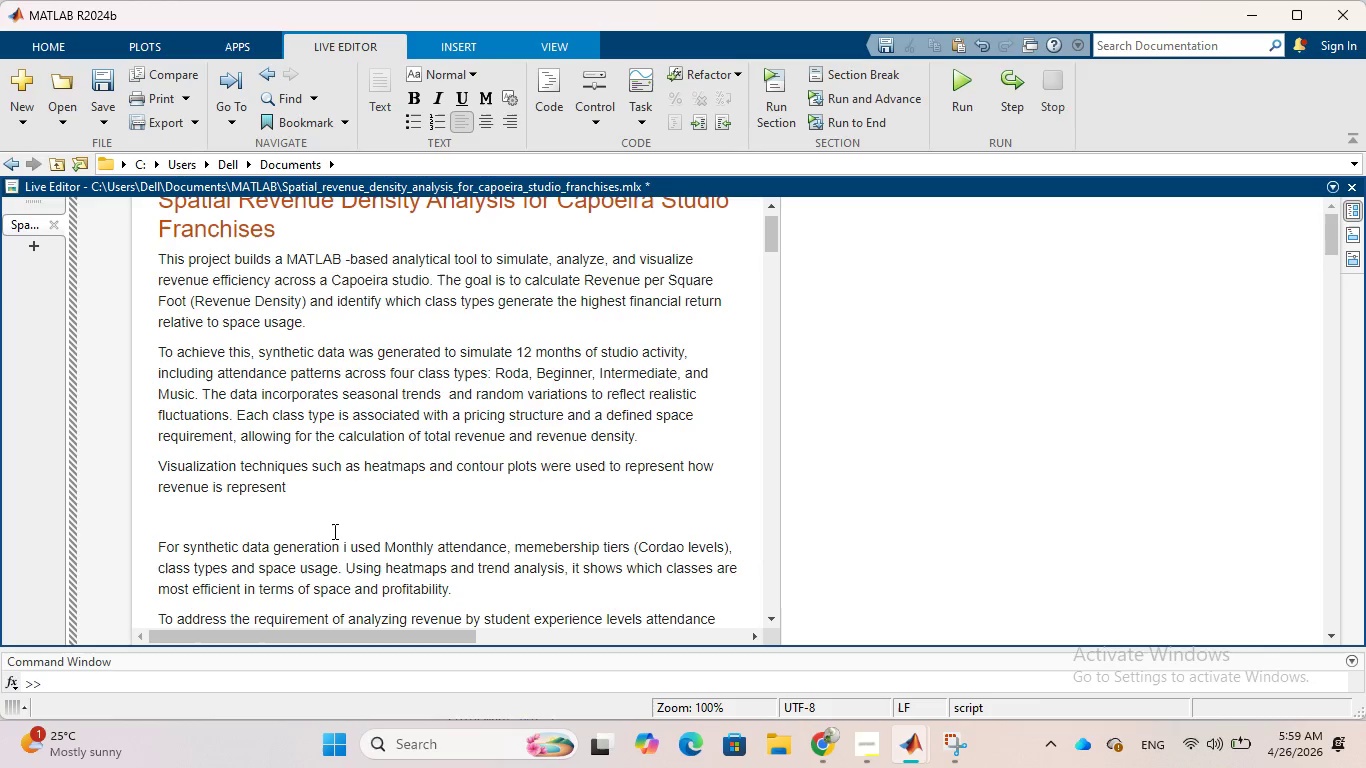 
wait(26.16)
 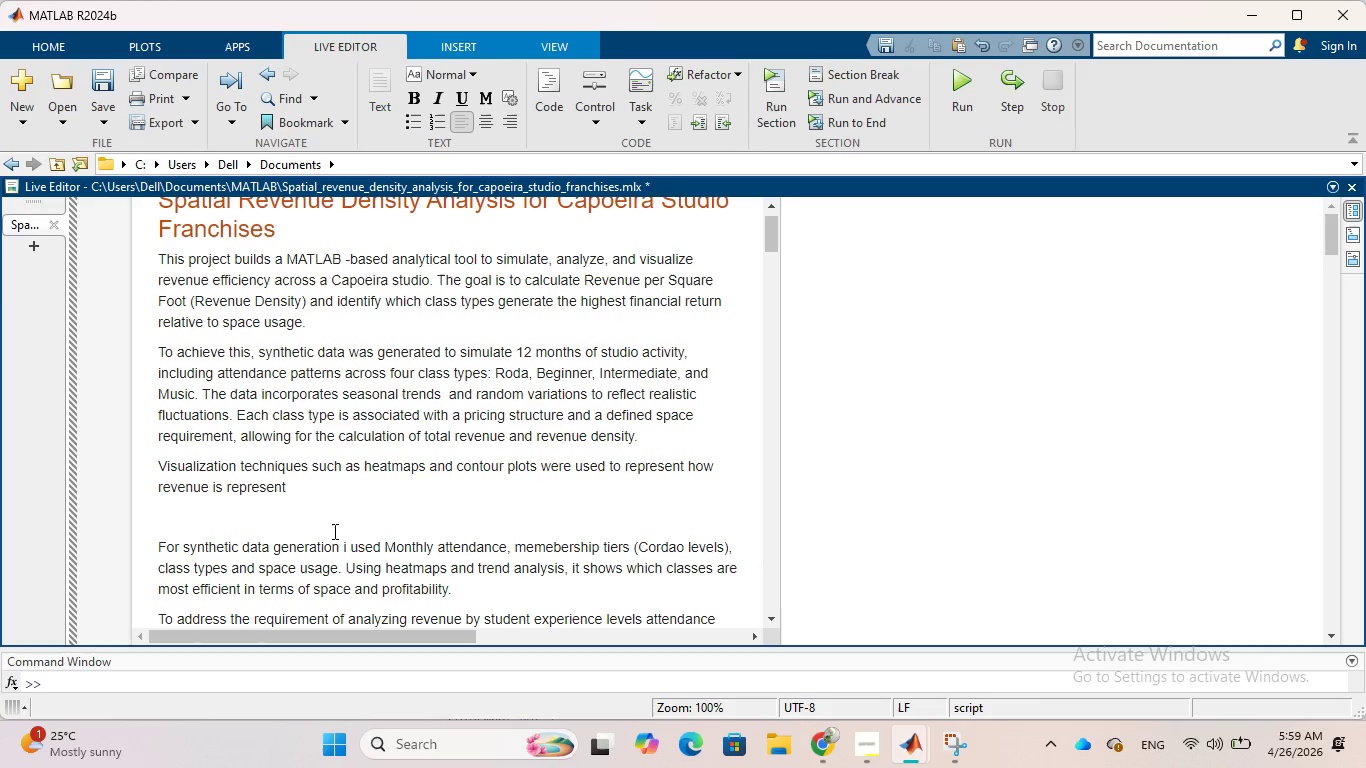 
key(Backspace)
key(Backspace)
key(Backspace)
key(Backspace)
key(Backspace)
key(Backspace)
key(Backspace)
key(Backspace)
key(Backspace)
type(distributed)
 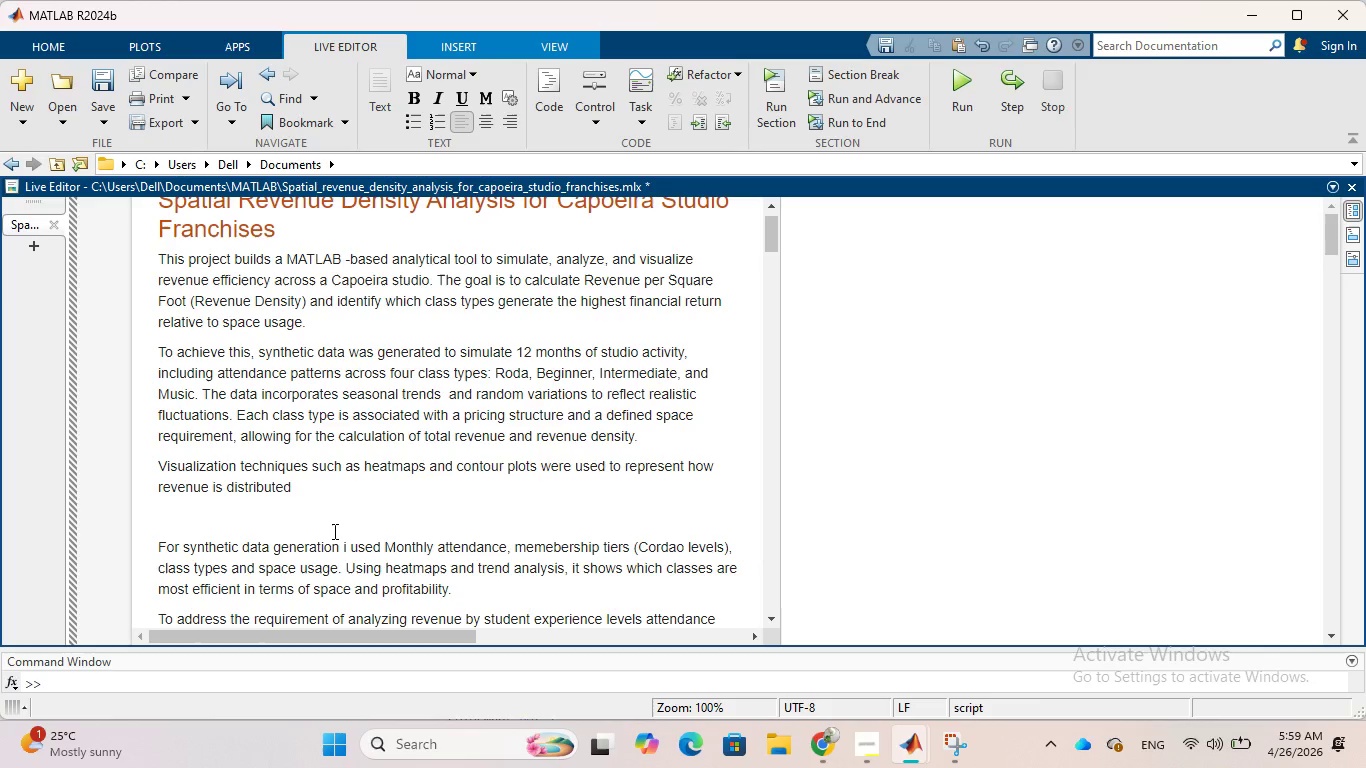 
wait(11.94)
 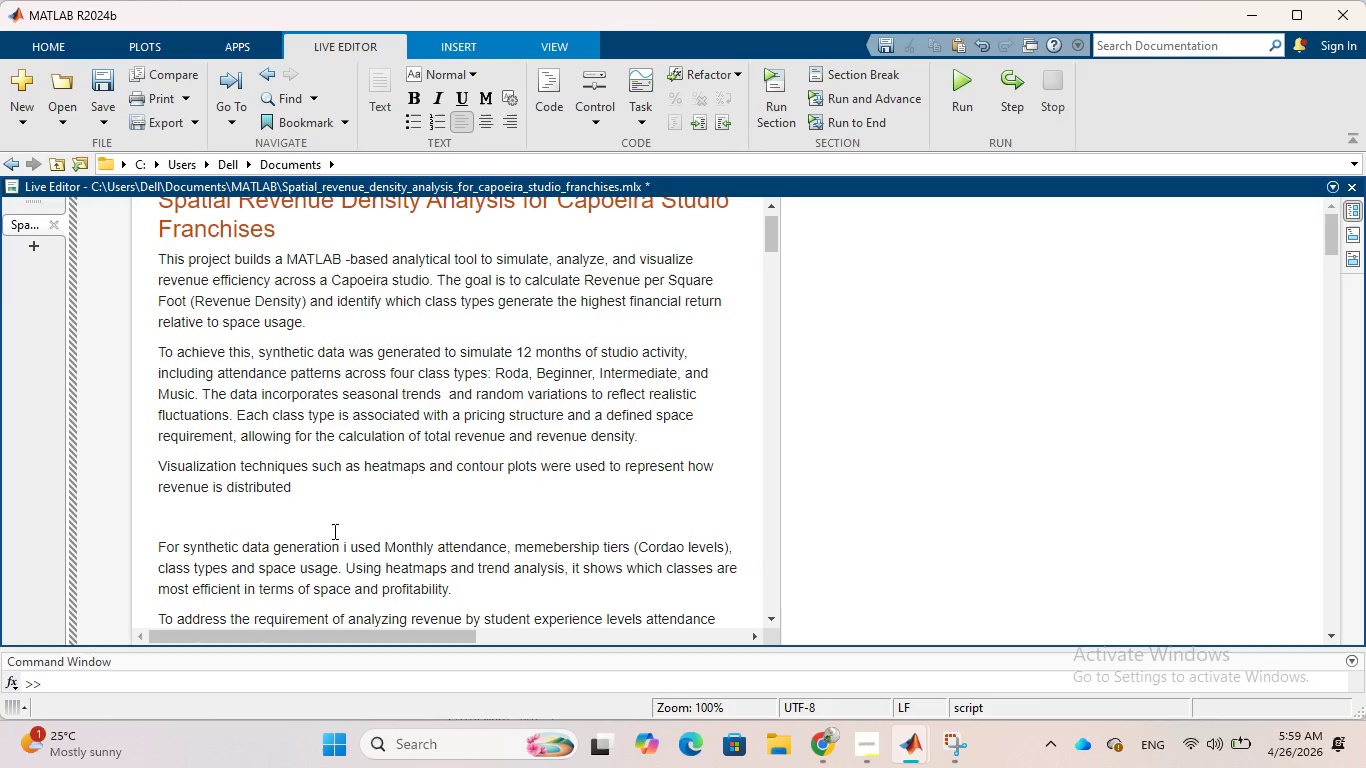 
type( across the studio layout)
 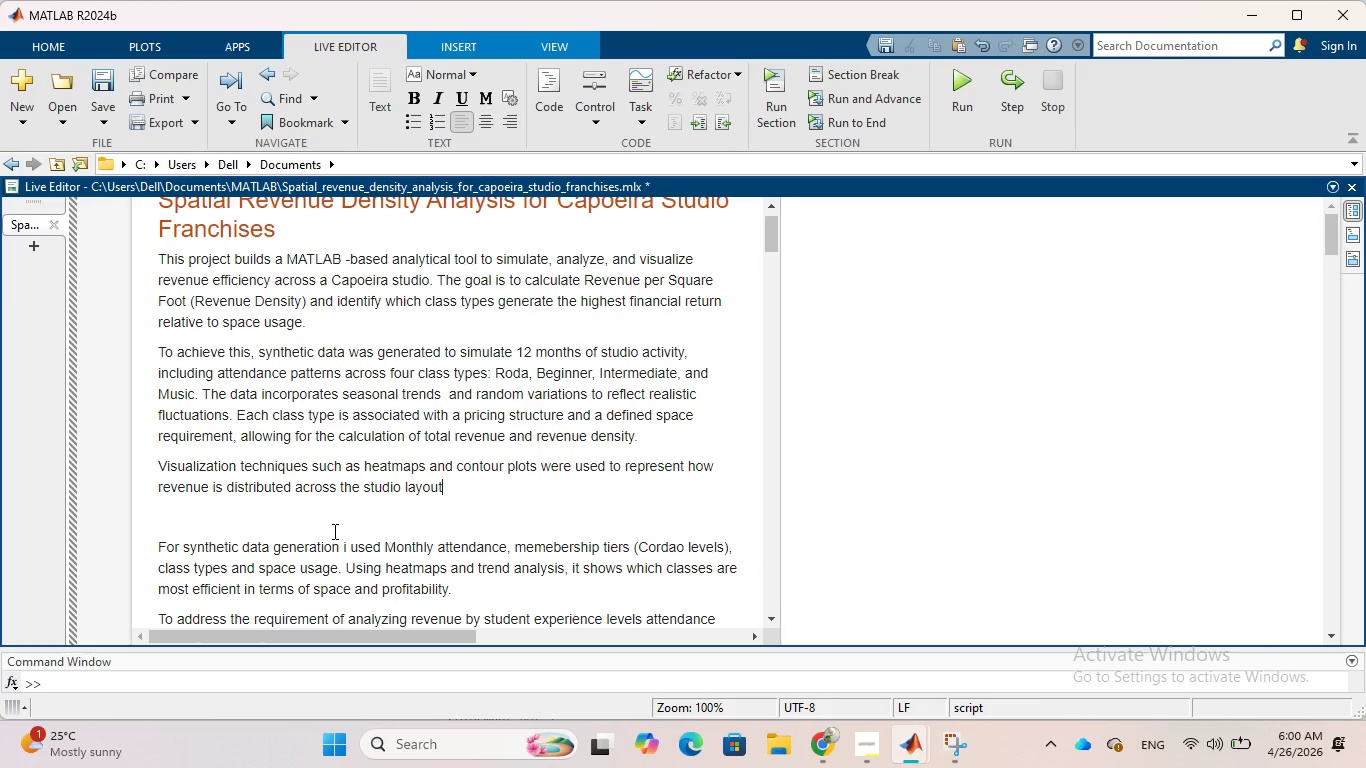 
wait(7.94)
 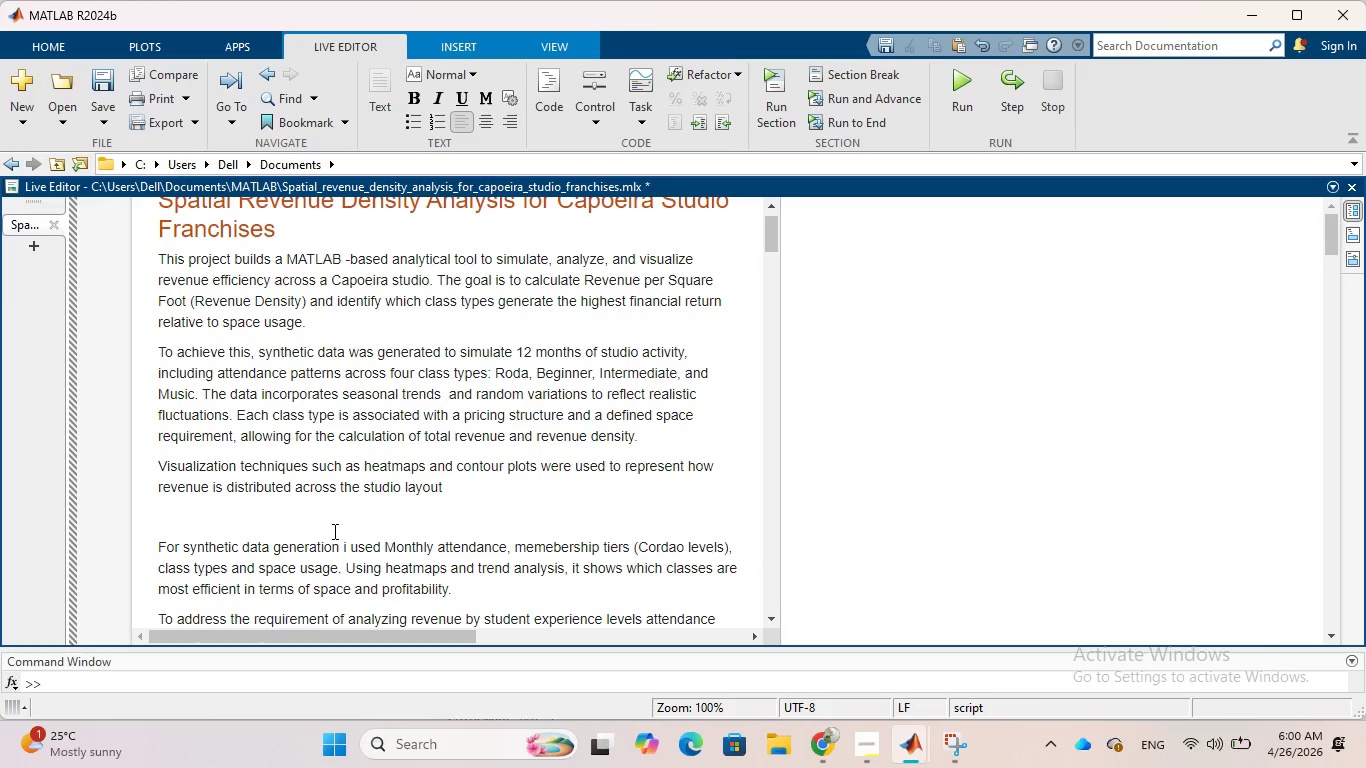 
type(, while trend anlaysis )
 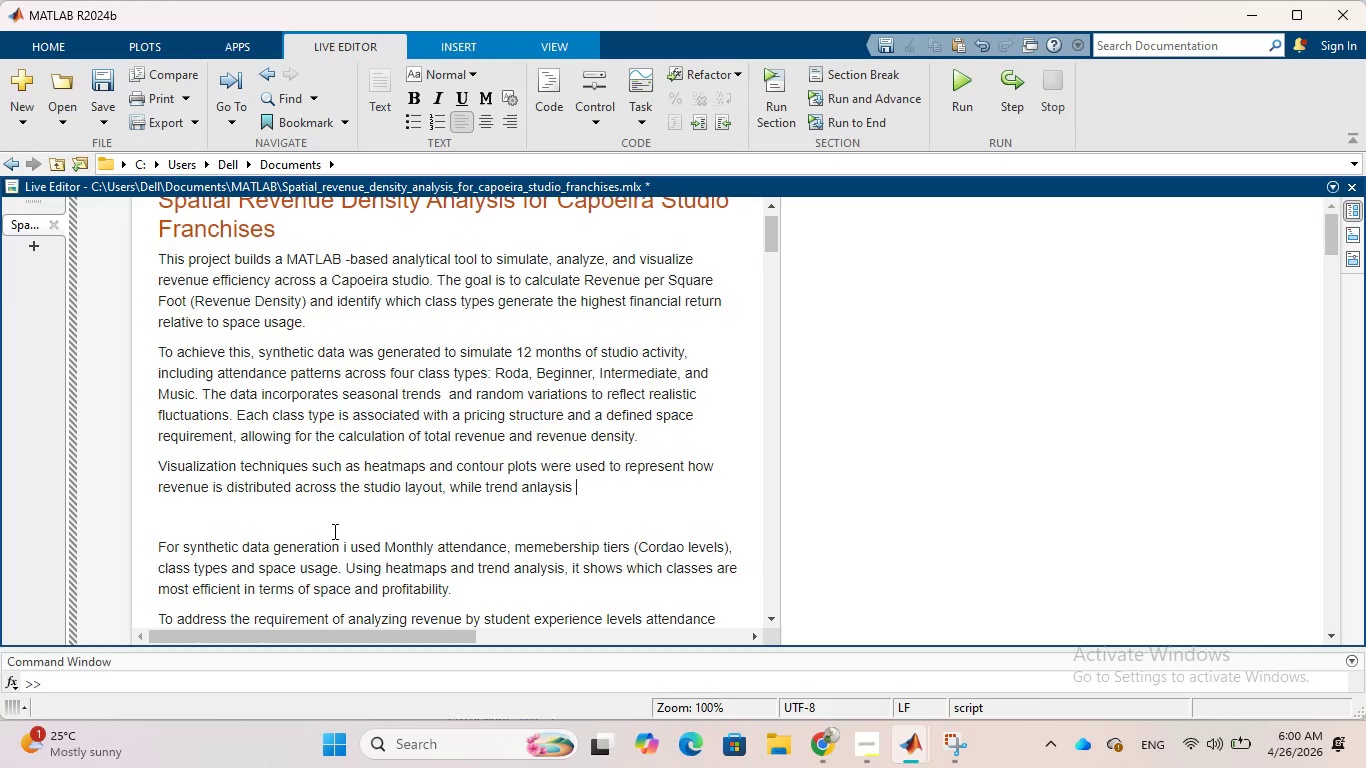 
type(was applied to examne)
 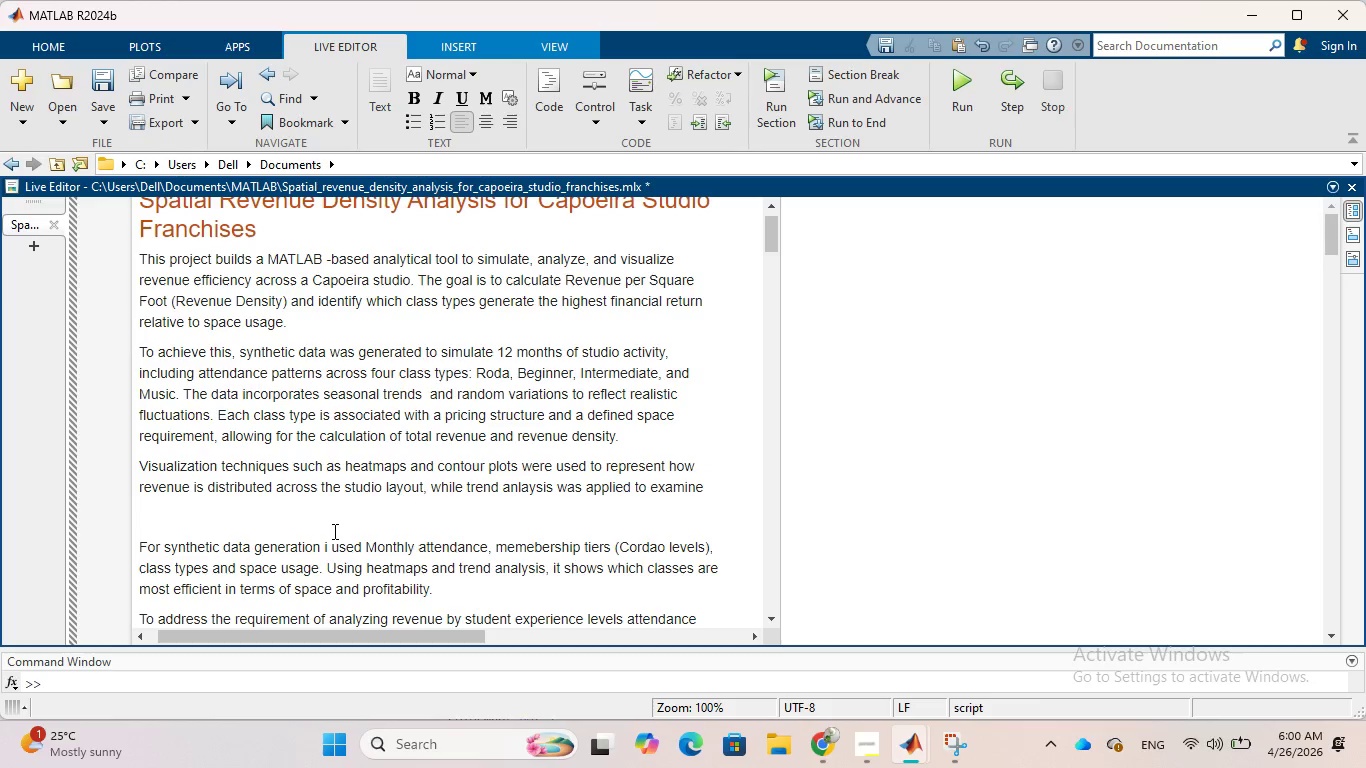 
wait(9.16)
 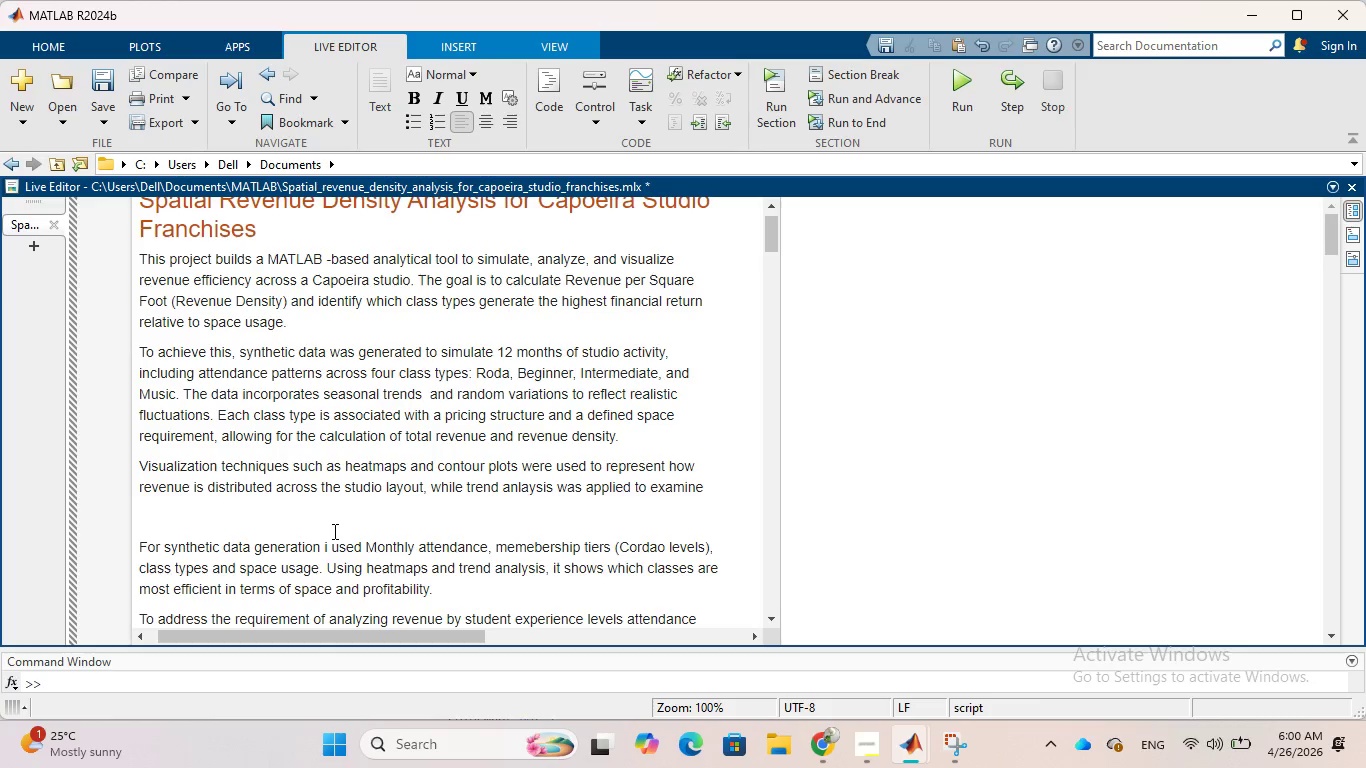 
type( attendane and revenue)
 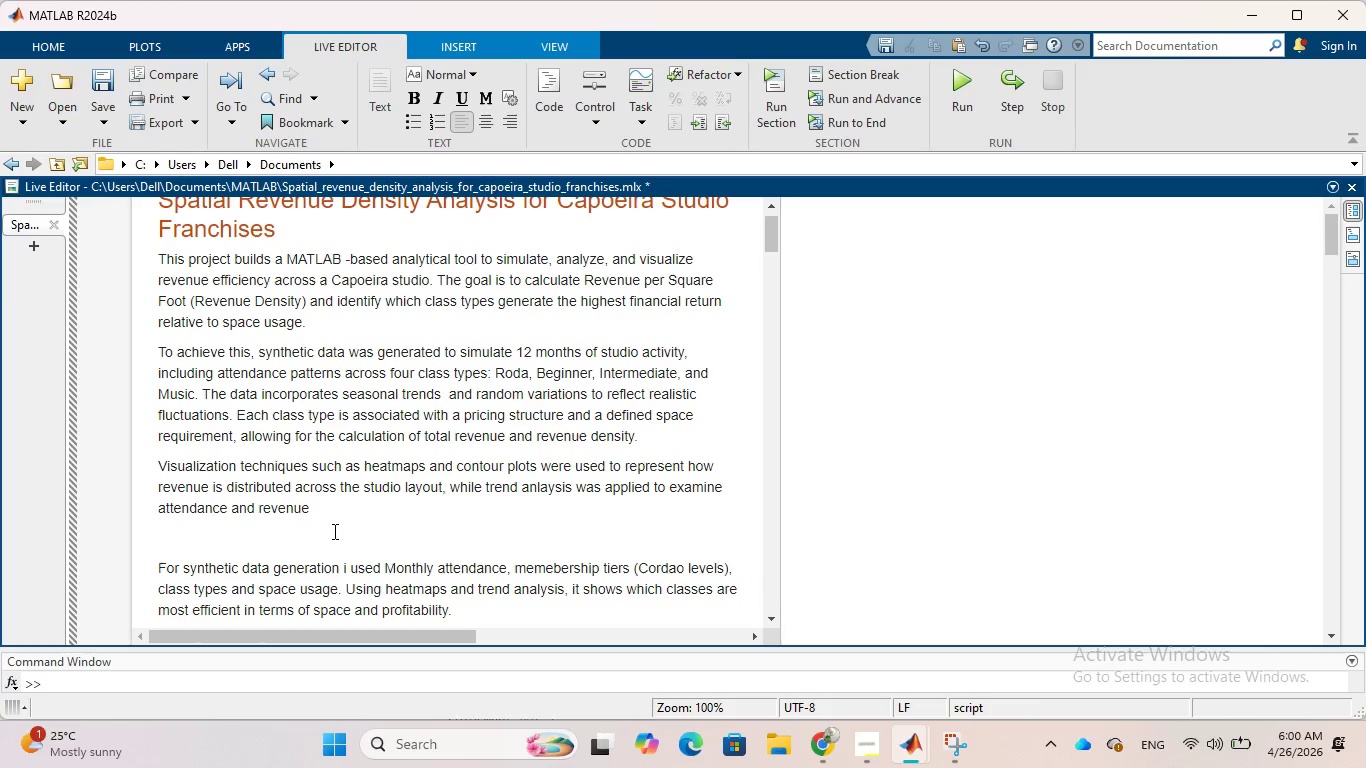 
hold_key(key=C, duration=0.31)
 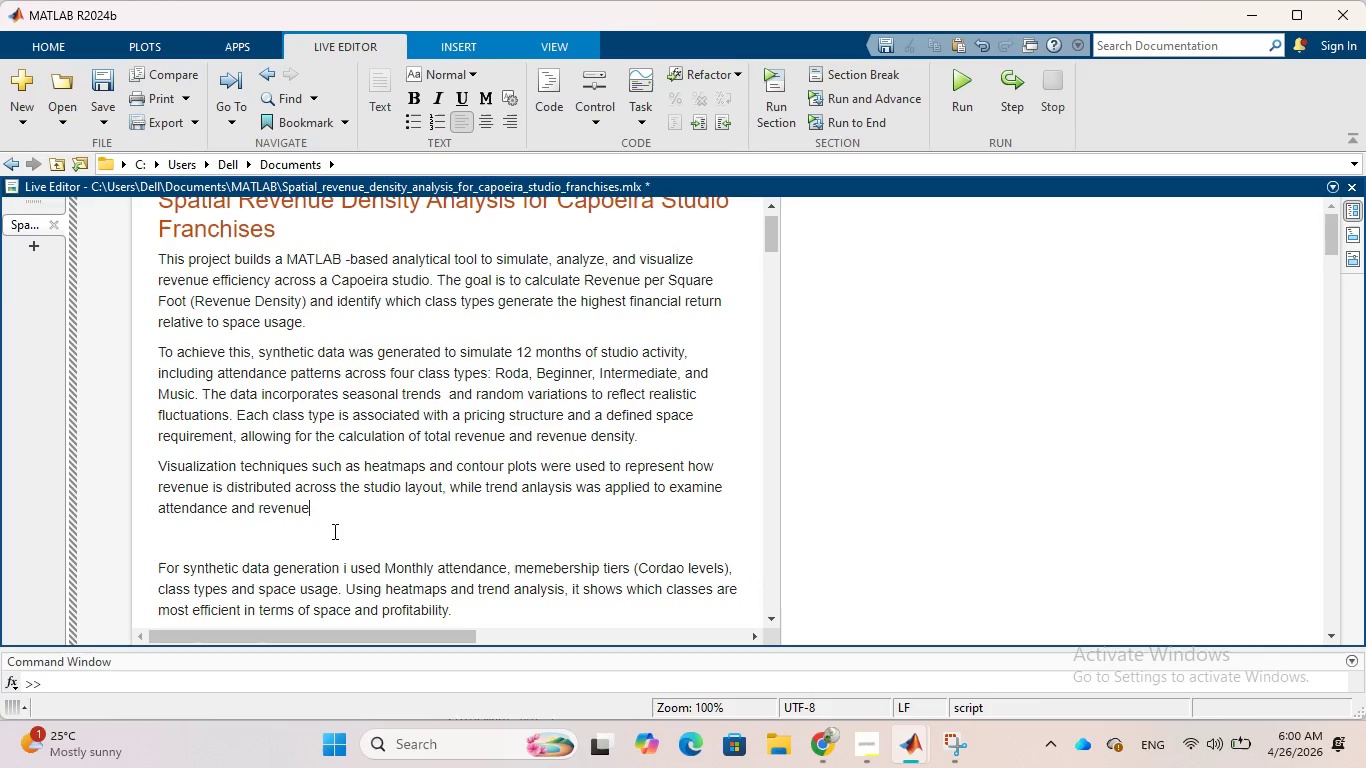 
wait(6.45)
 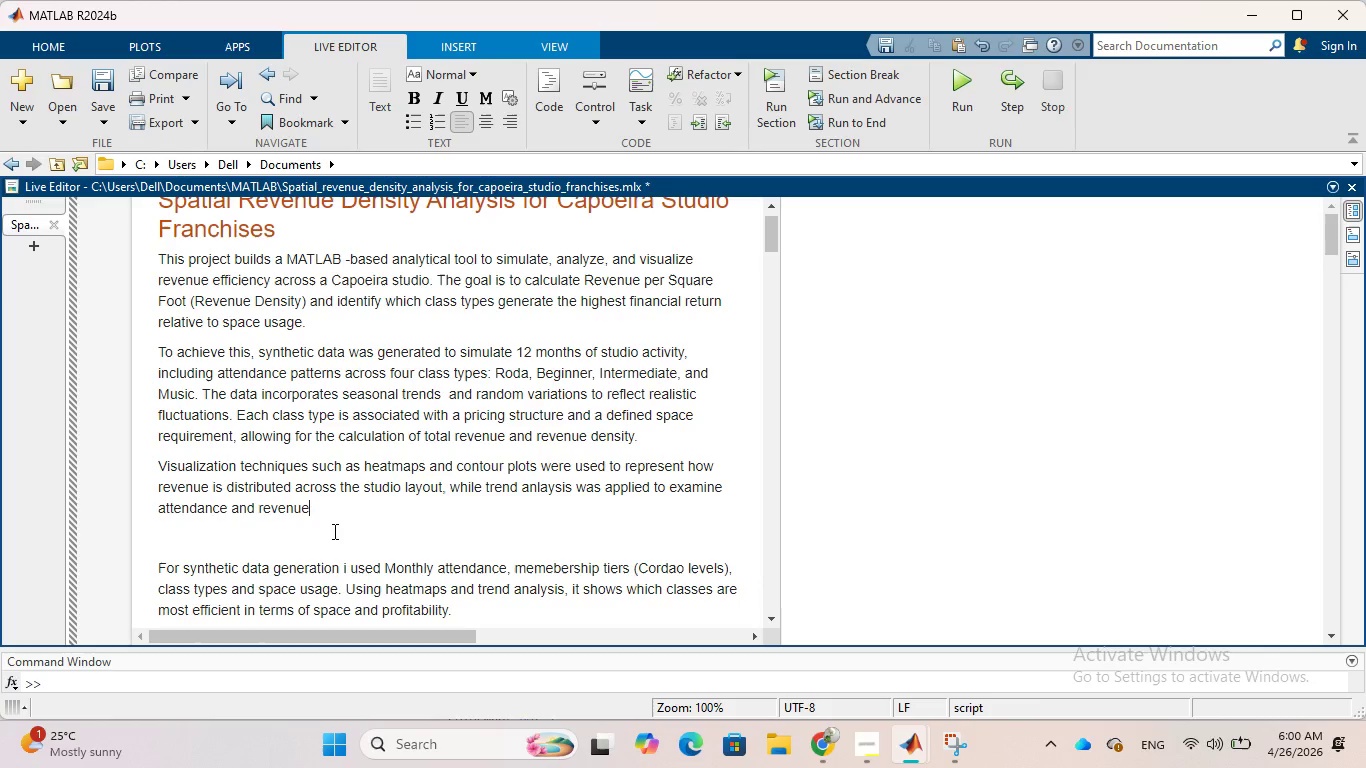 
type( patterns ovr time)
 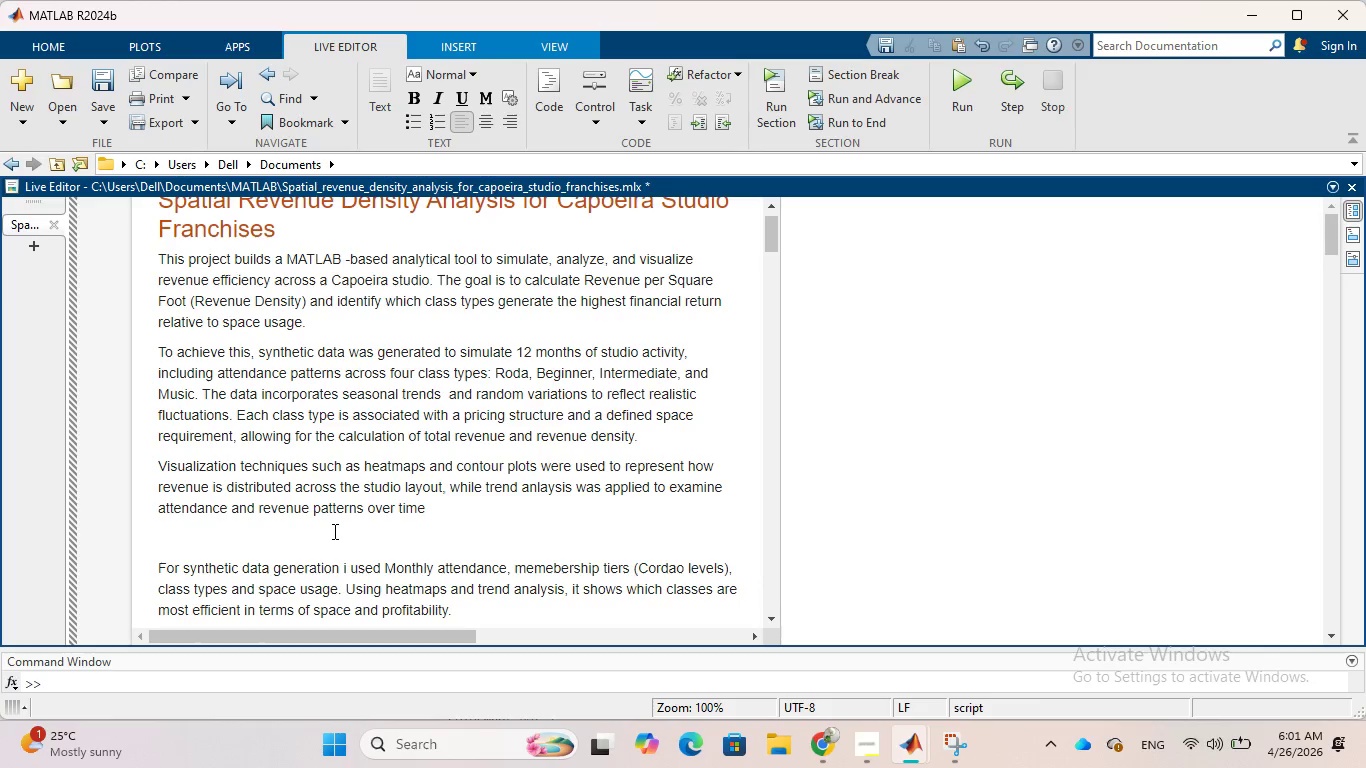 
wait(19.89)
 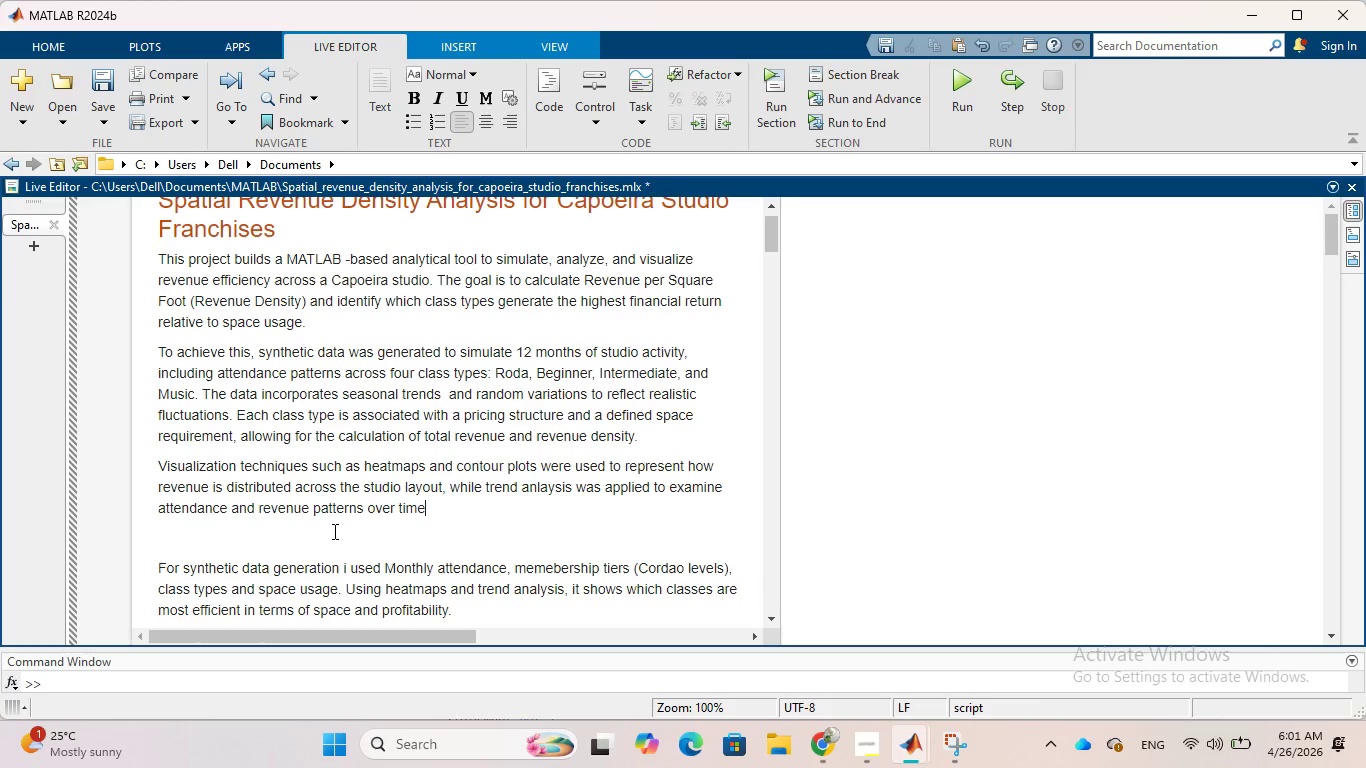 
type(.This a)
 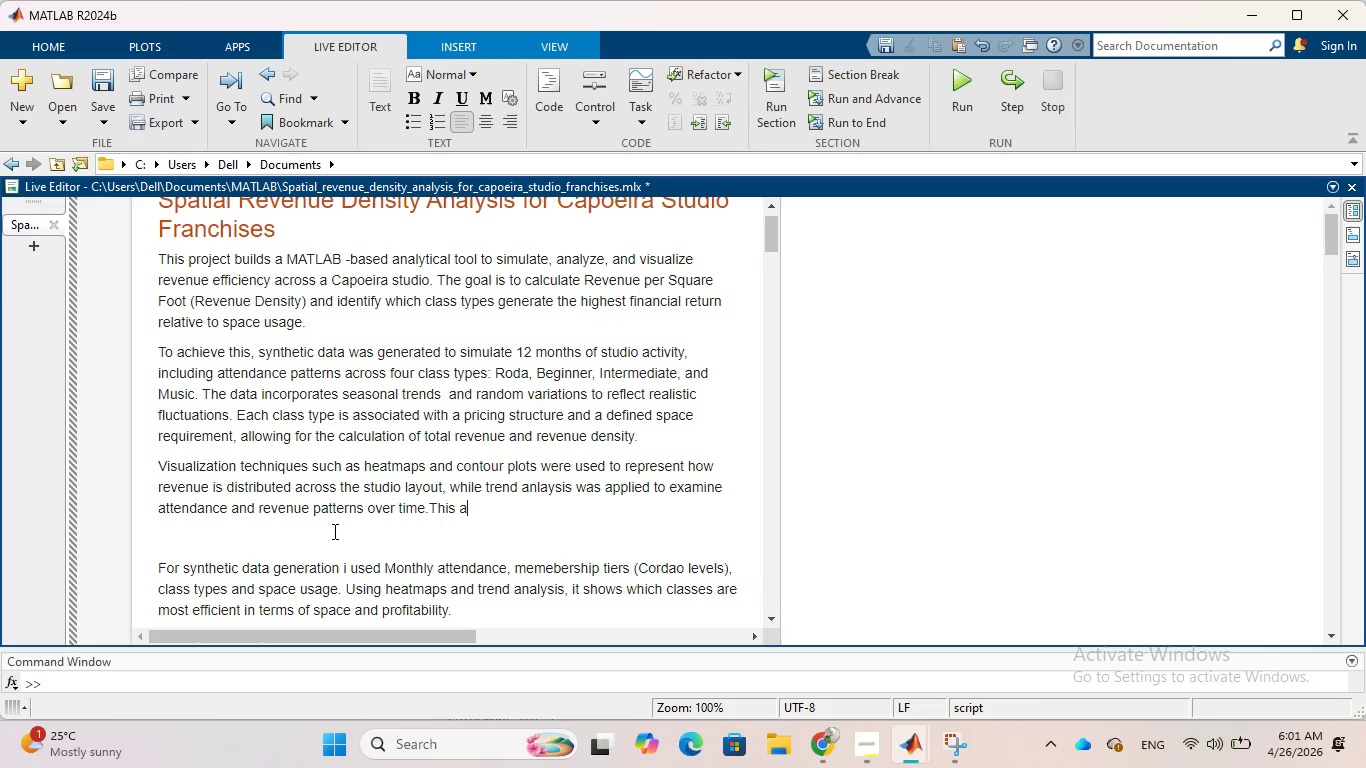 
type(pproach provides )
 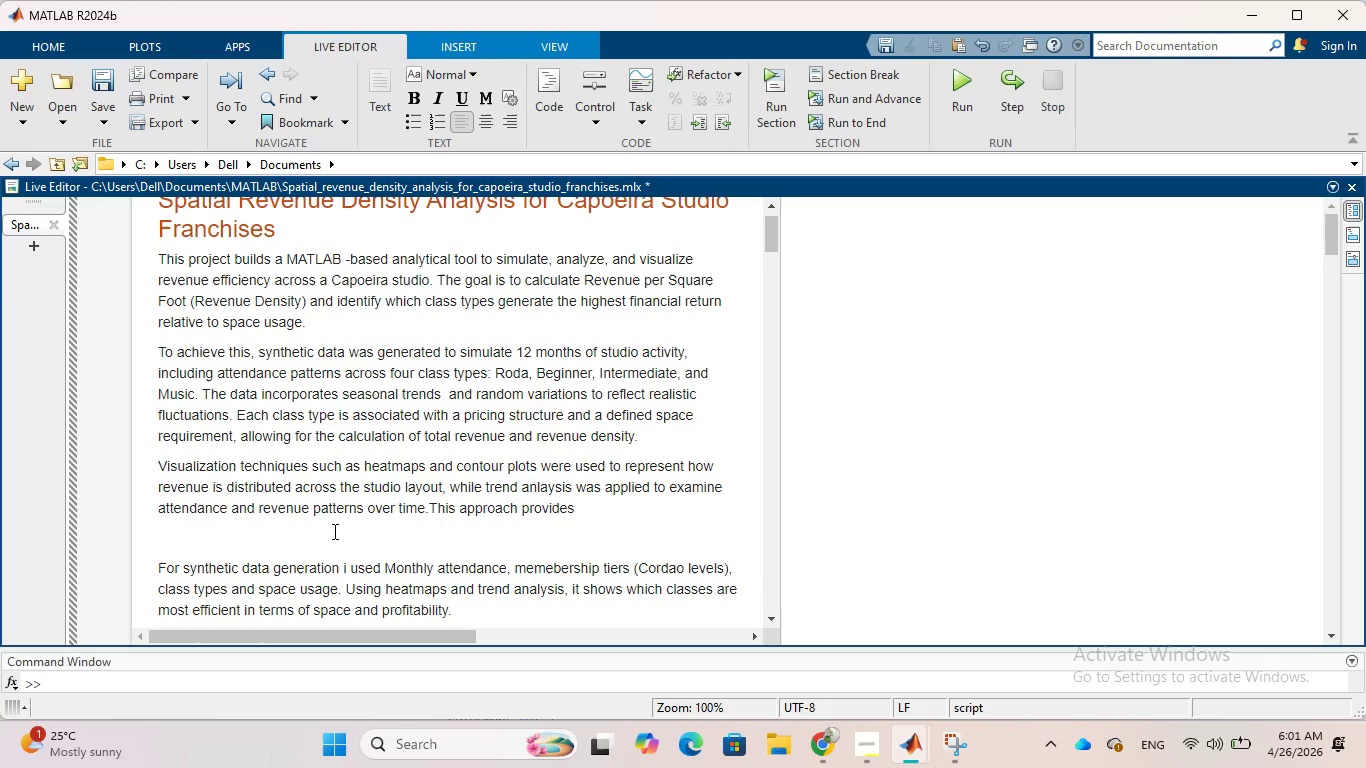 
wait(7.27)
 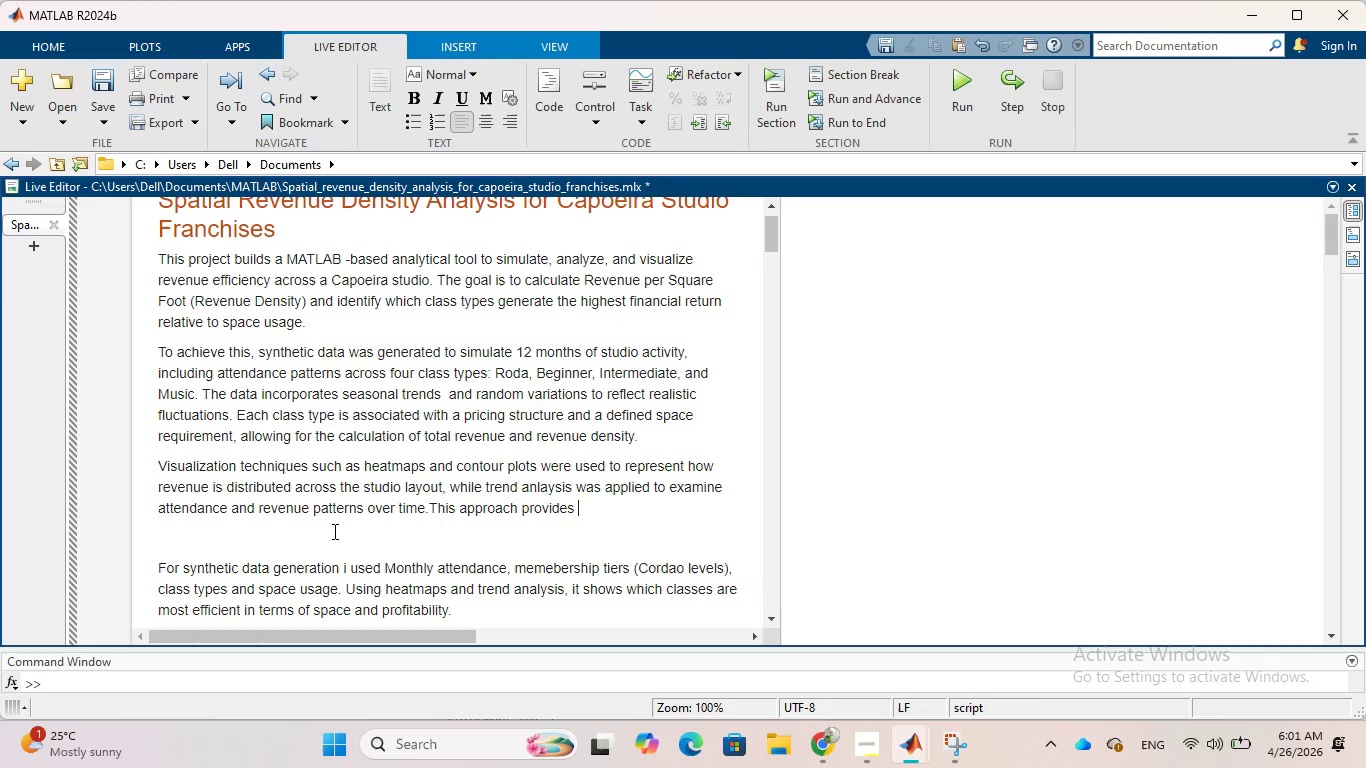 
type(a comprehensive framework)
 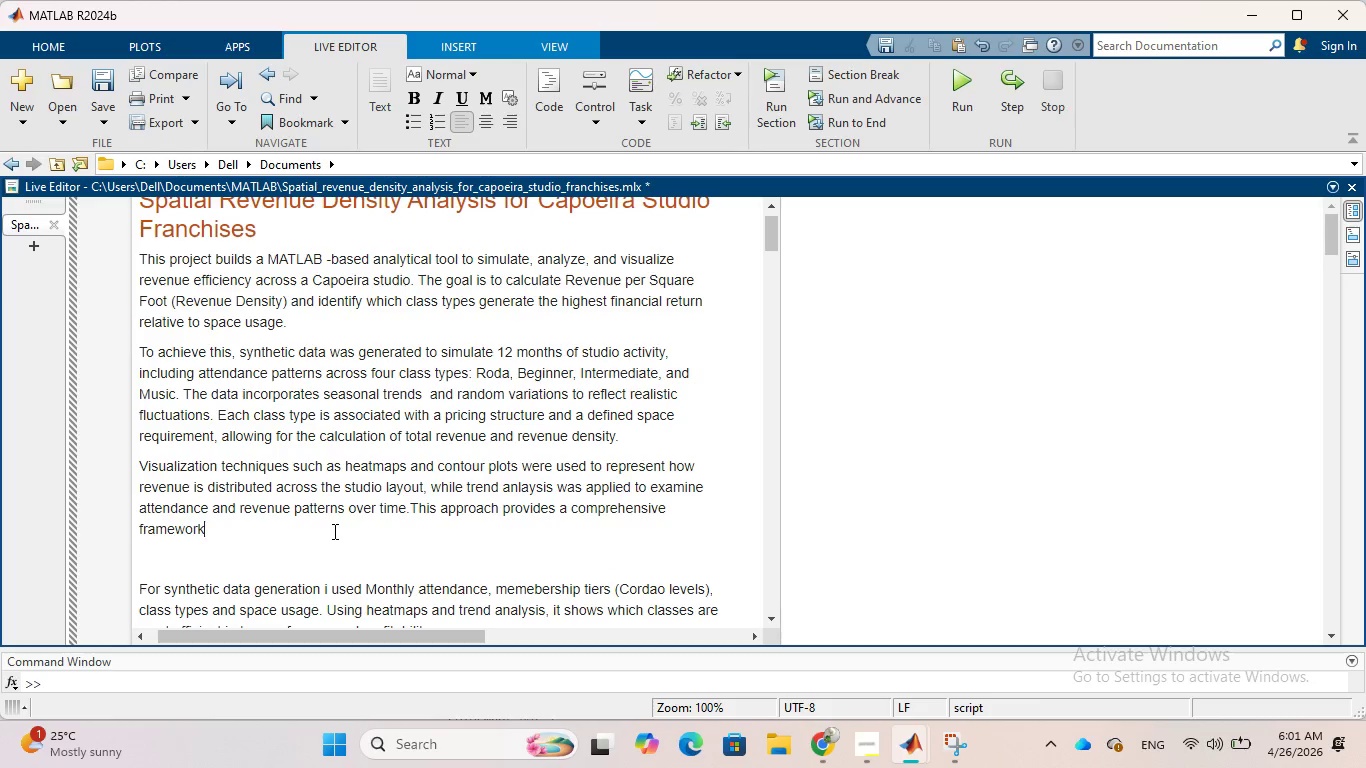 
type( for understanding )
 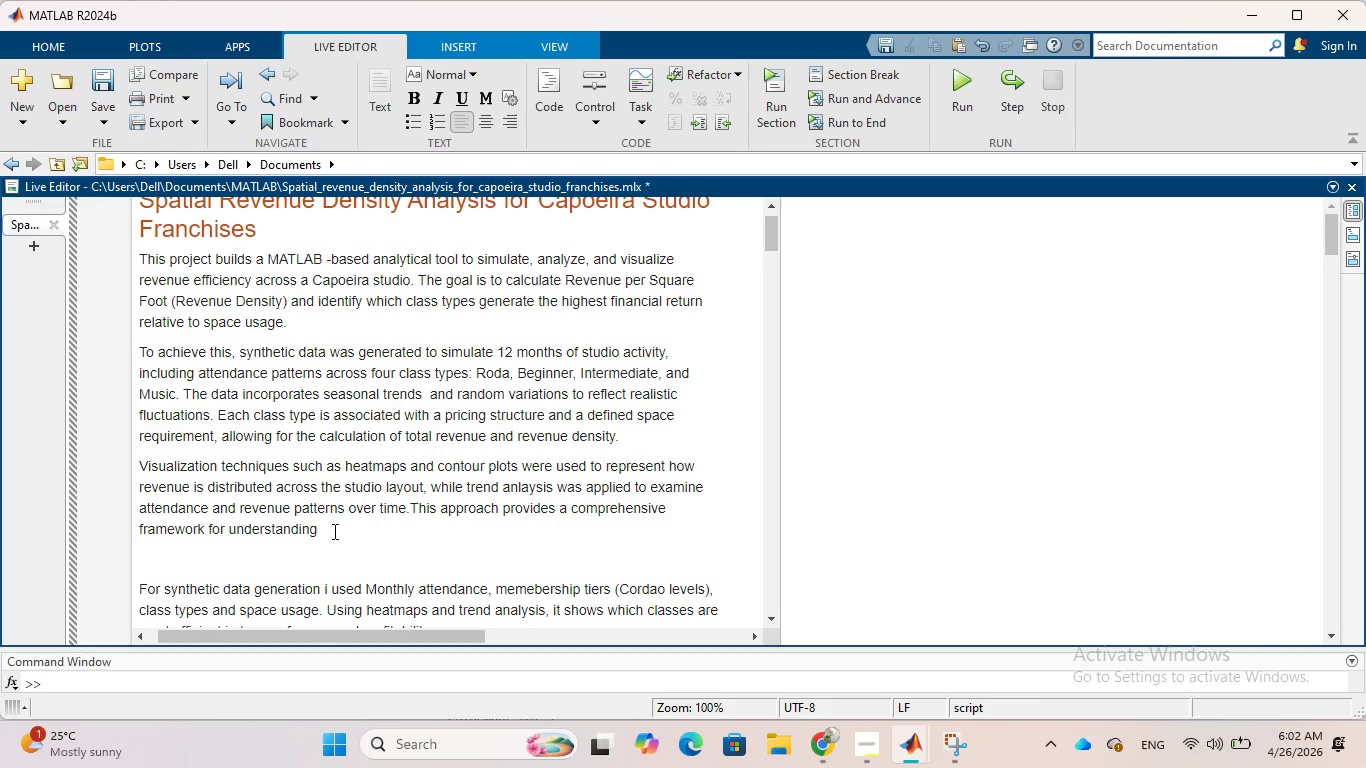 
type(both operational performancec)
key(Backspace)
type( and spatial efficice)
key(Backspace)
key(Backspace)
type(ency )
 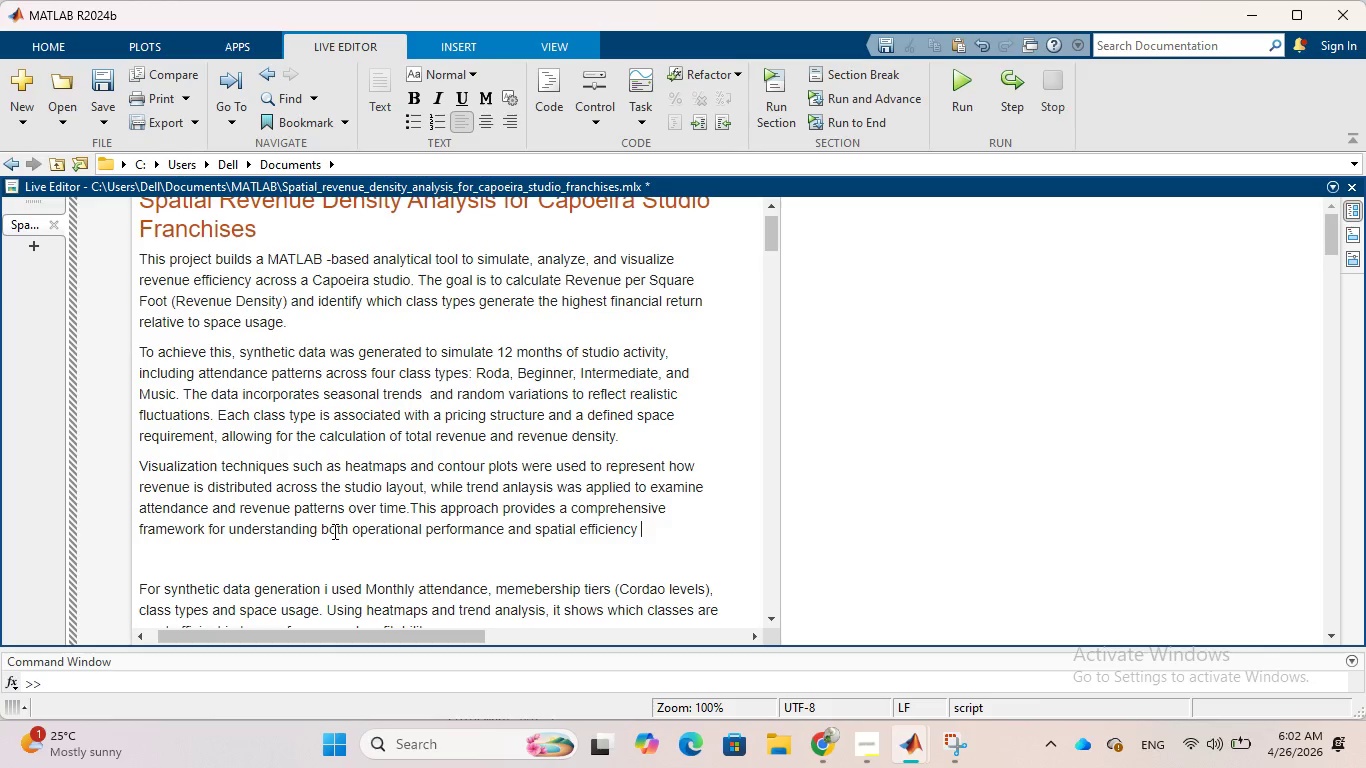 
type(with)
 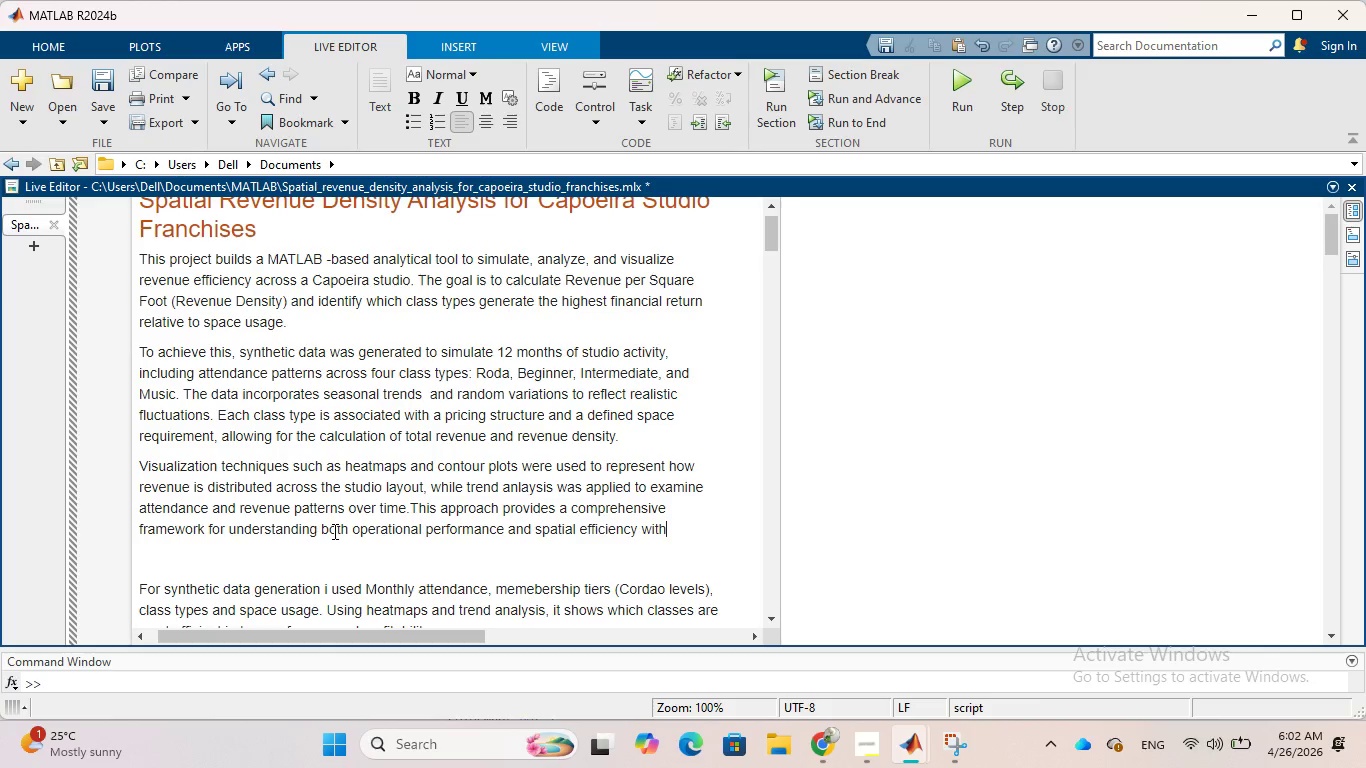 
type(in the studio environment.)
 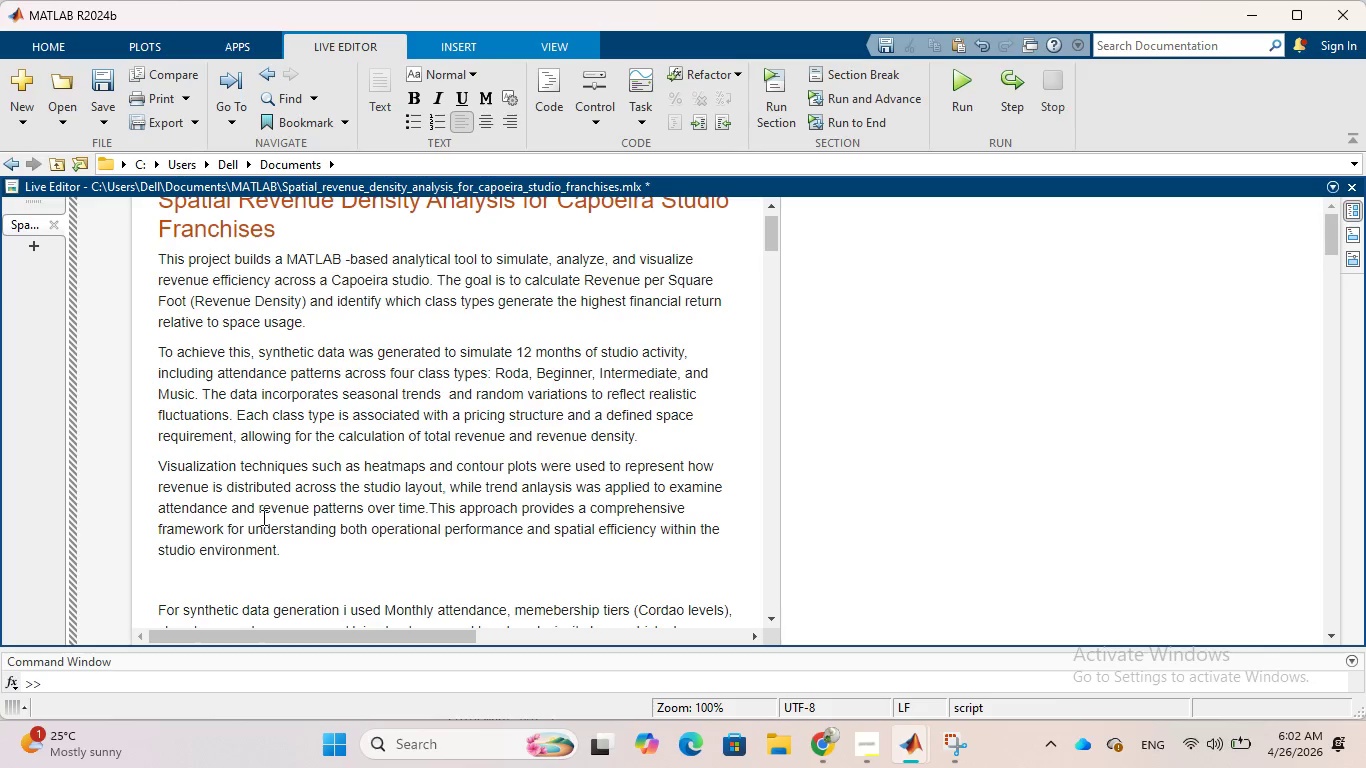 
scroll: coordinate [317, 486], scroll_direction: down, amount: 1.0
 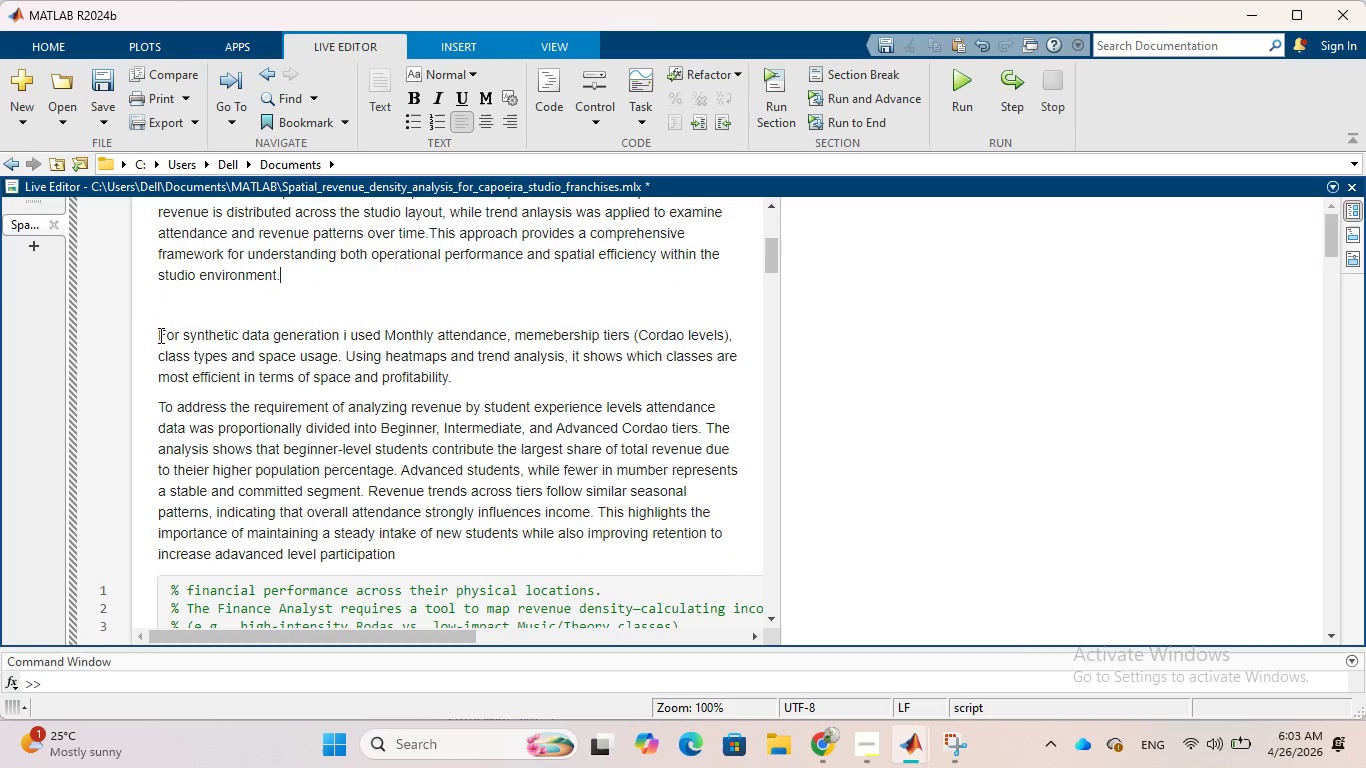 
left_click_drag(start_coordinate=[157, 334], to_coordinate=[314, 438])
 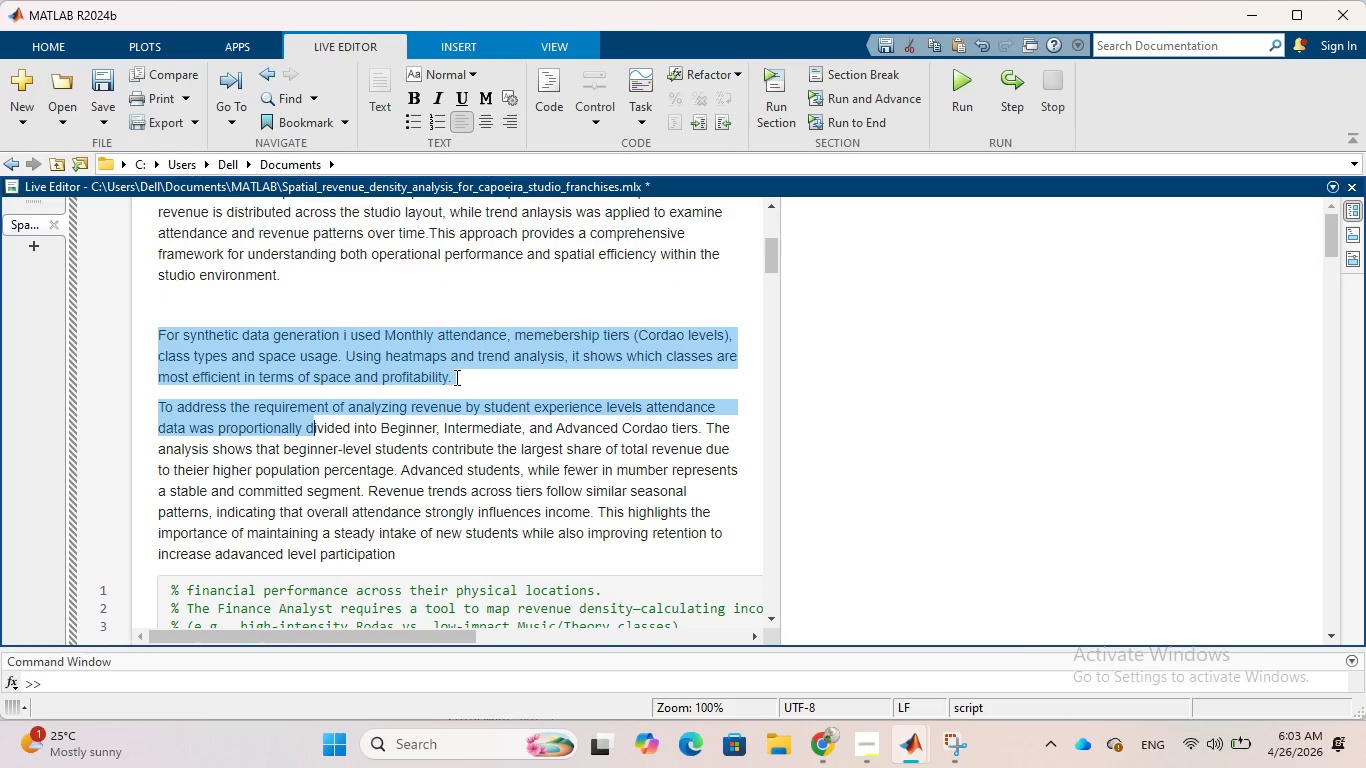 
left_click([457, 377])
 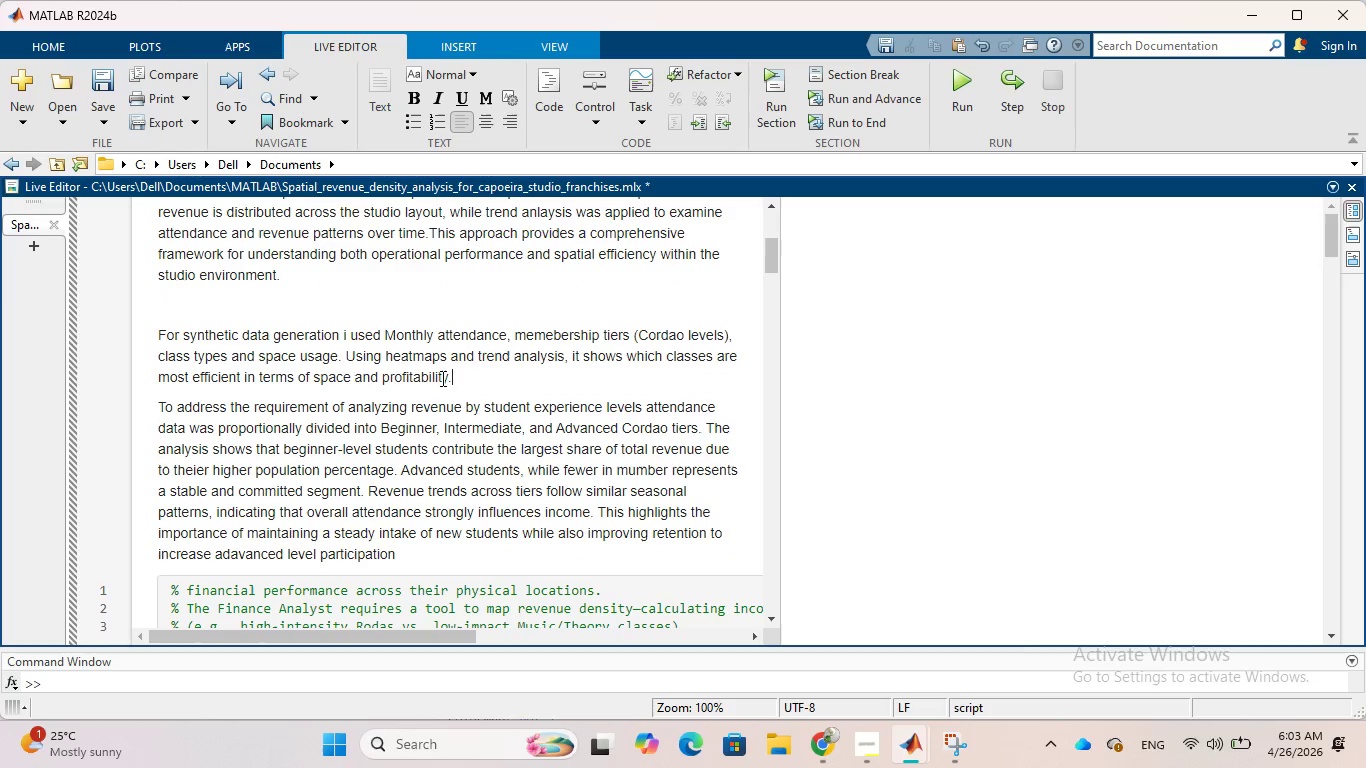 
left_click_drag(start_coordinate=[459, 377], to_coordinate=[137, 320])
 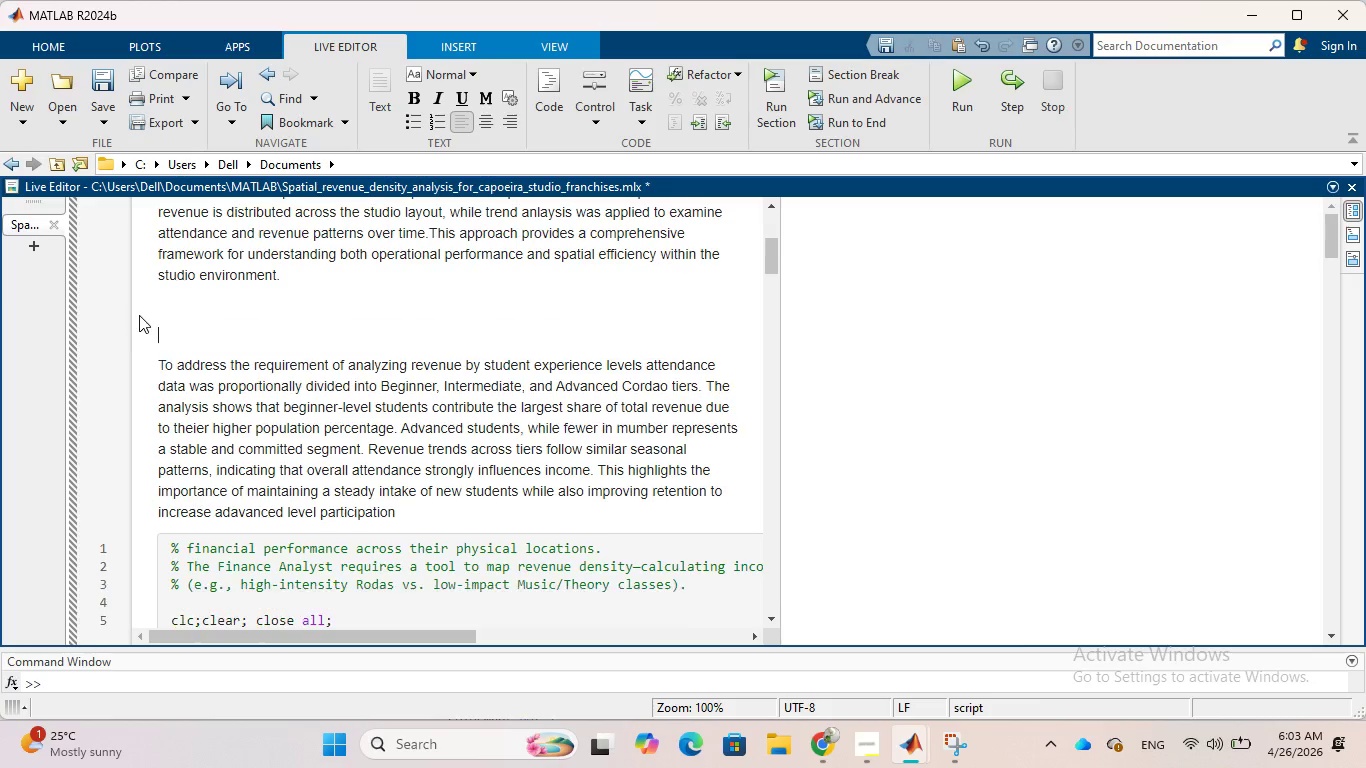 
key(Backspace)
 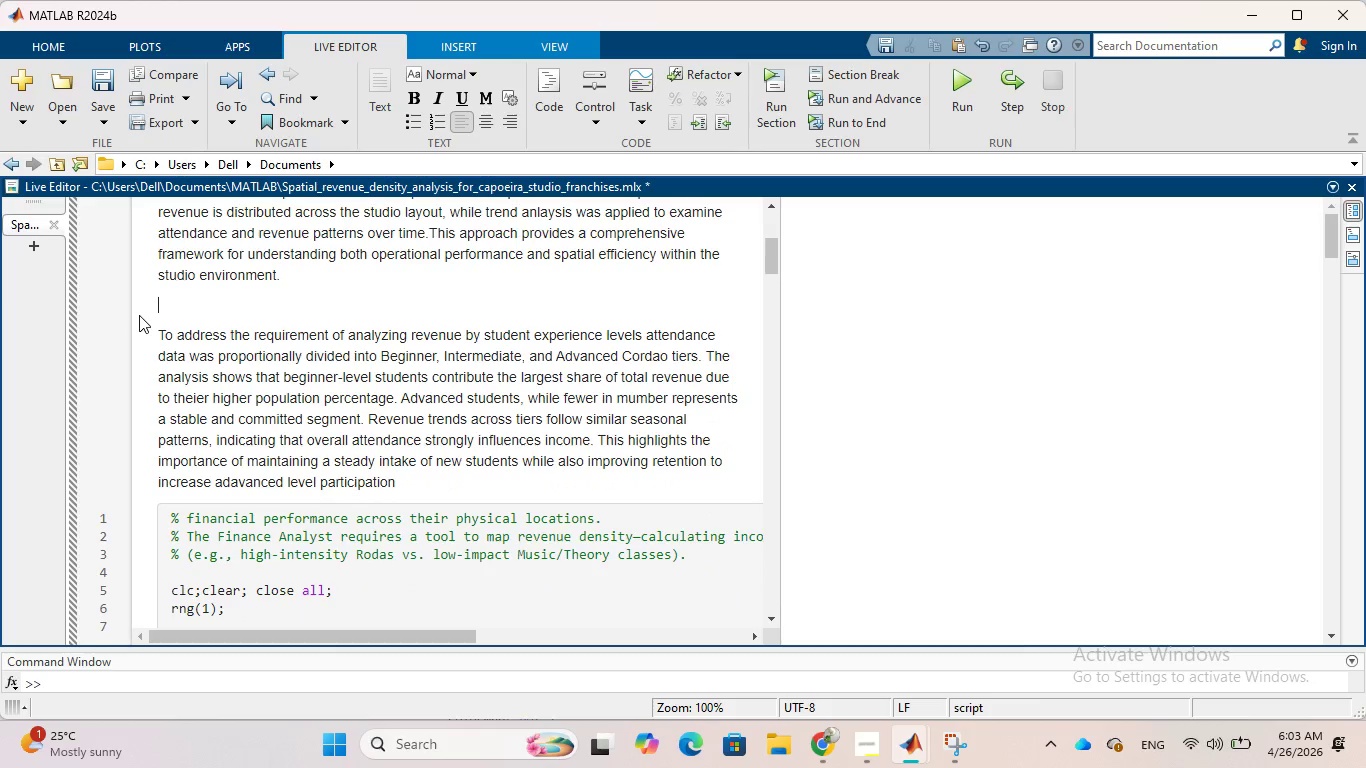 
key(Backspace)
 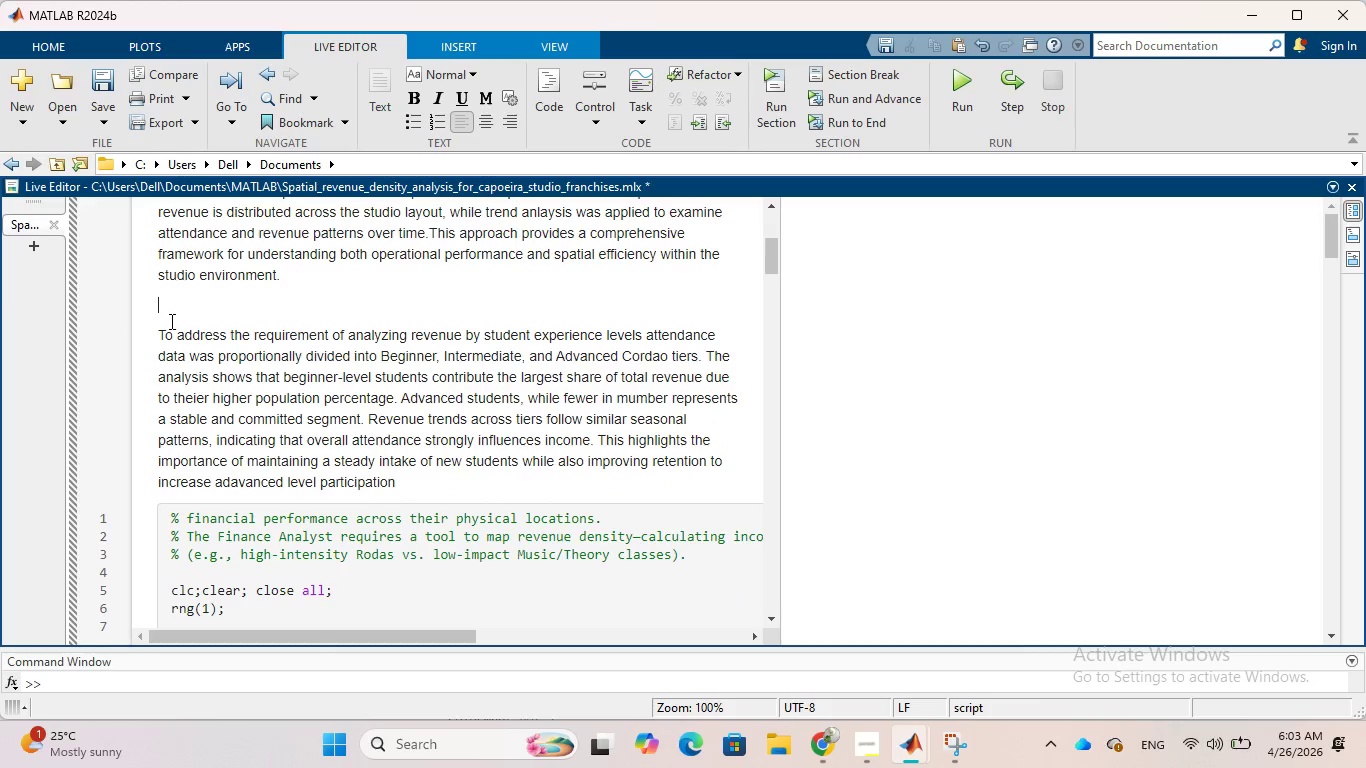 
left_click_drag(start_coordinate=[158, 325], to_coordinate=[402, 480])
 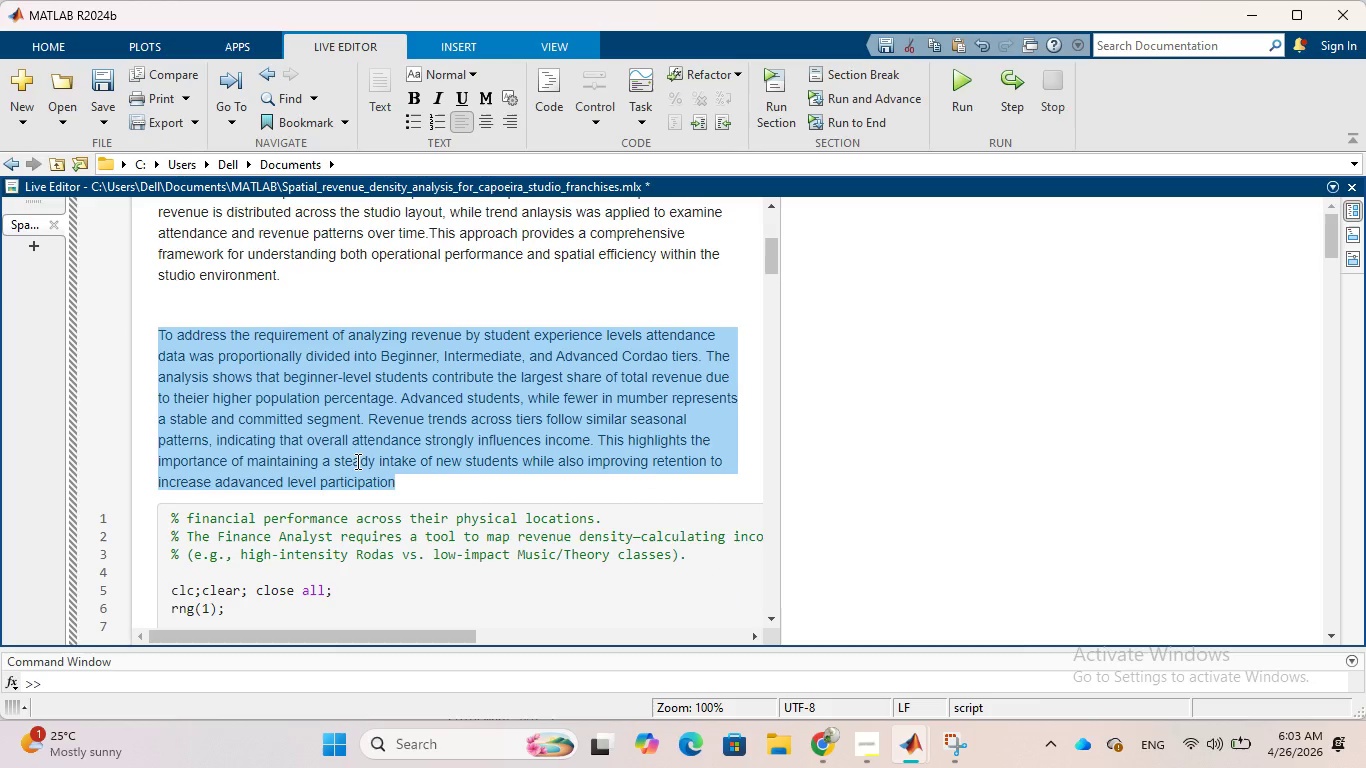 
right_click([356, 461])
 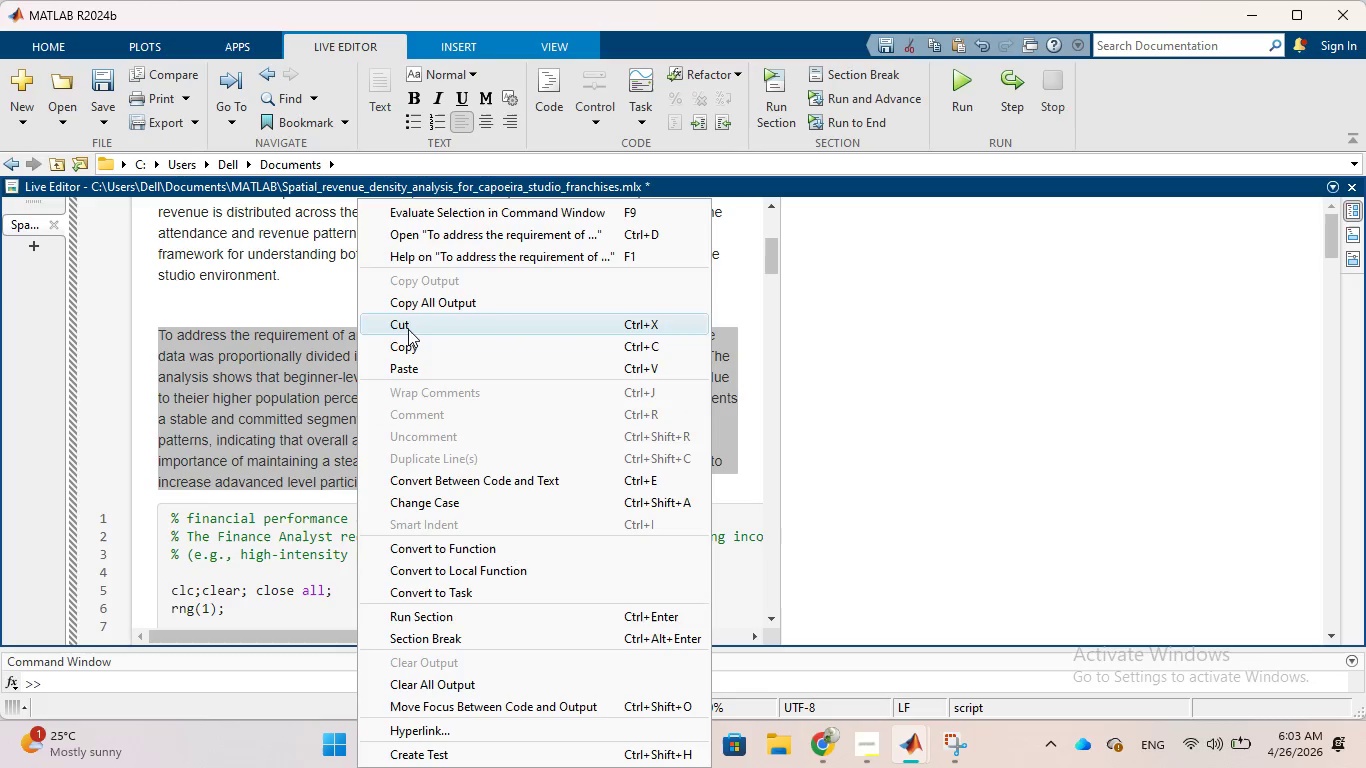 
left_click([408, 328])
 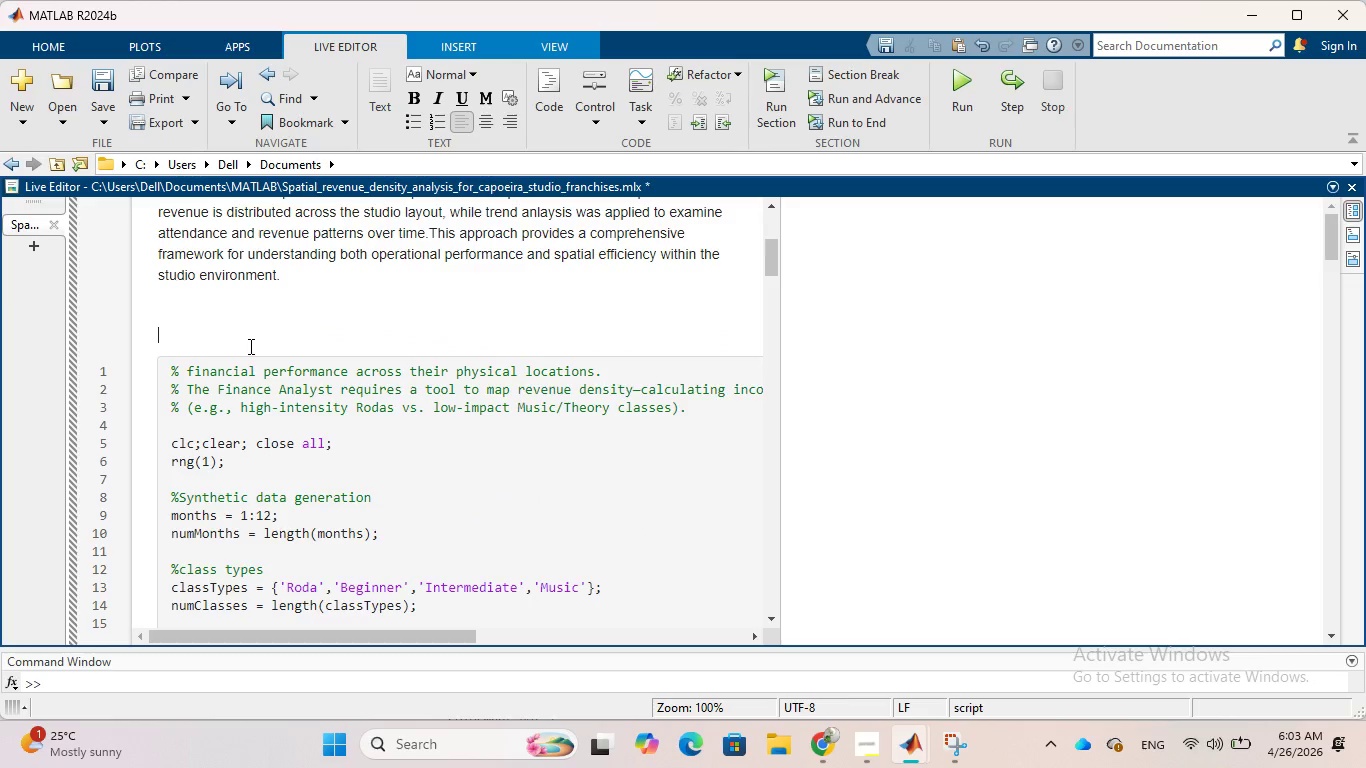 
key(Backspace)
 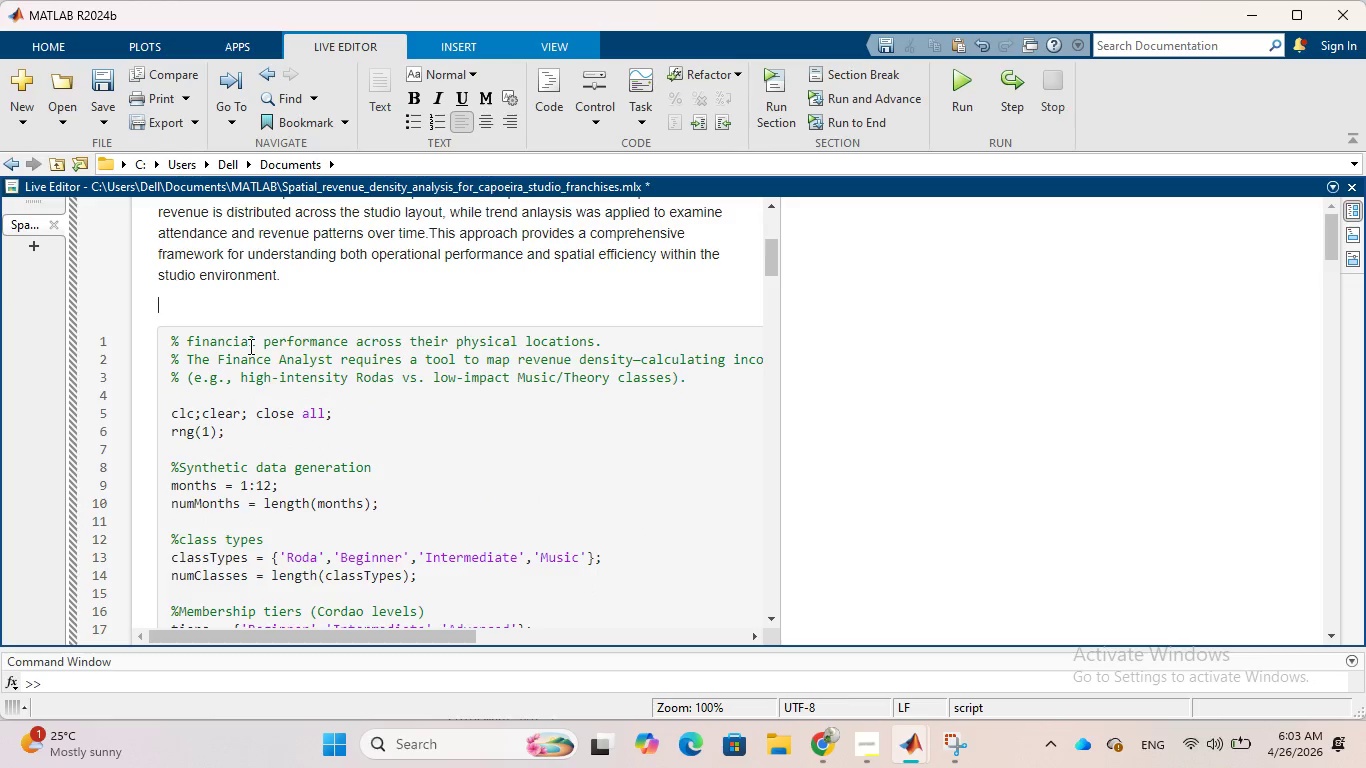 
key(Backspace)
 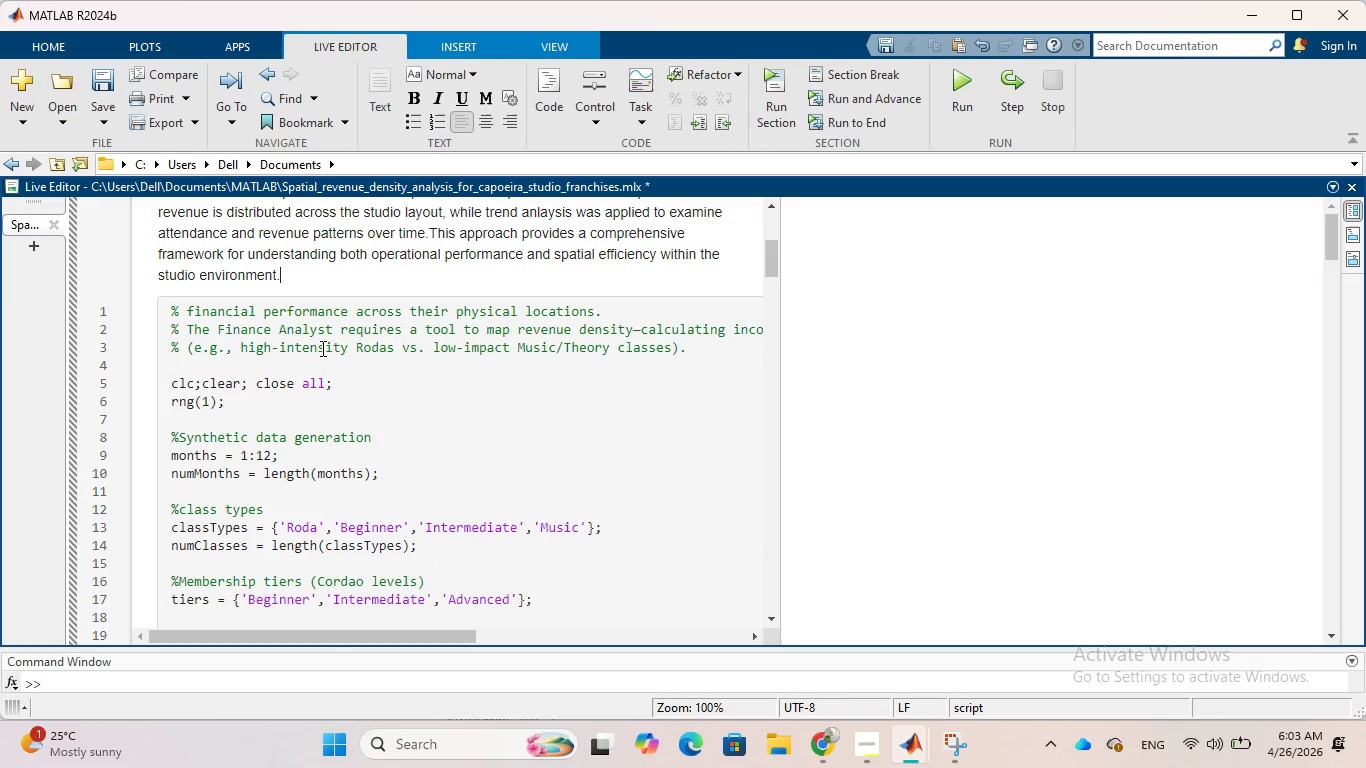 
scroll: coordinate [322, 348], scroll_direction: down, amount: 30.0
 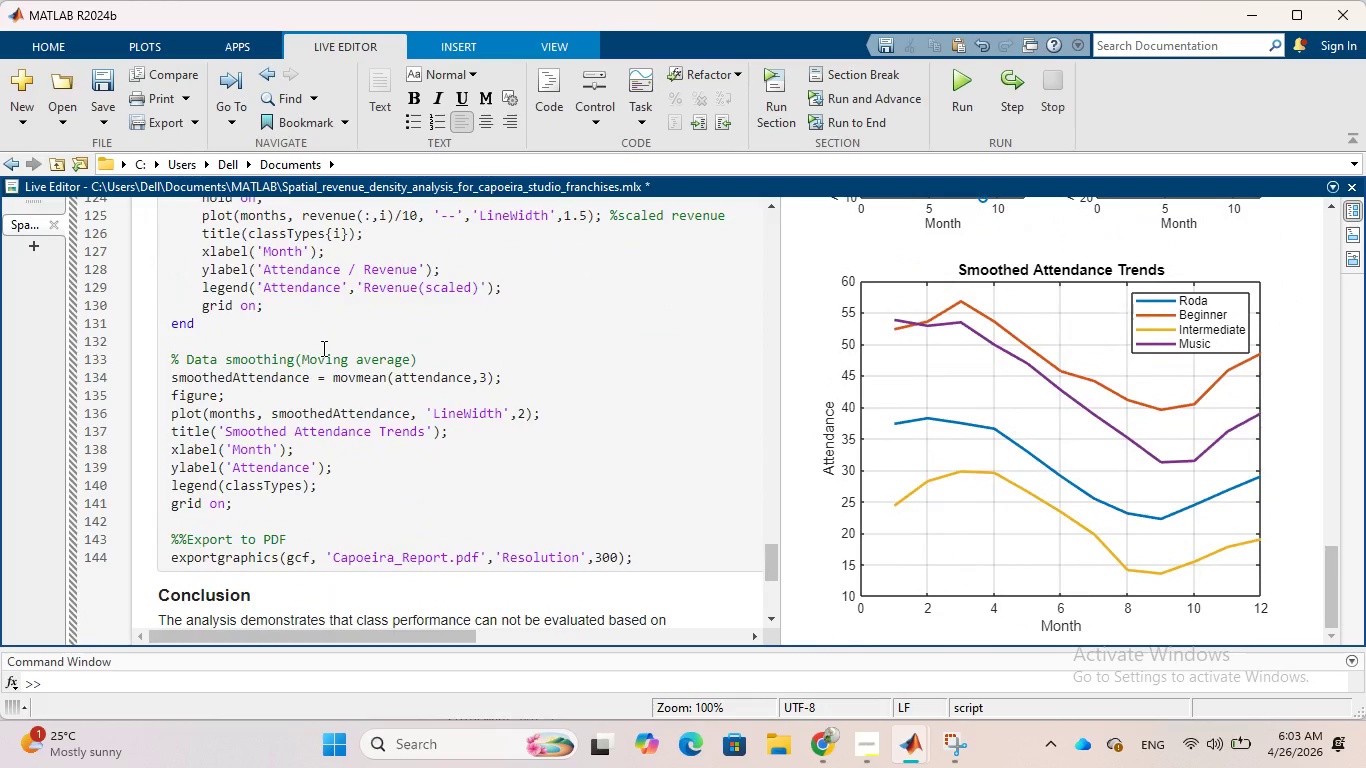 
scroll: coordinate [322, 348], scroll_direction: up, amount: 2.0
 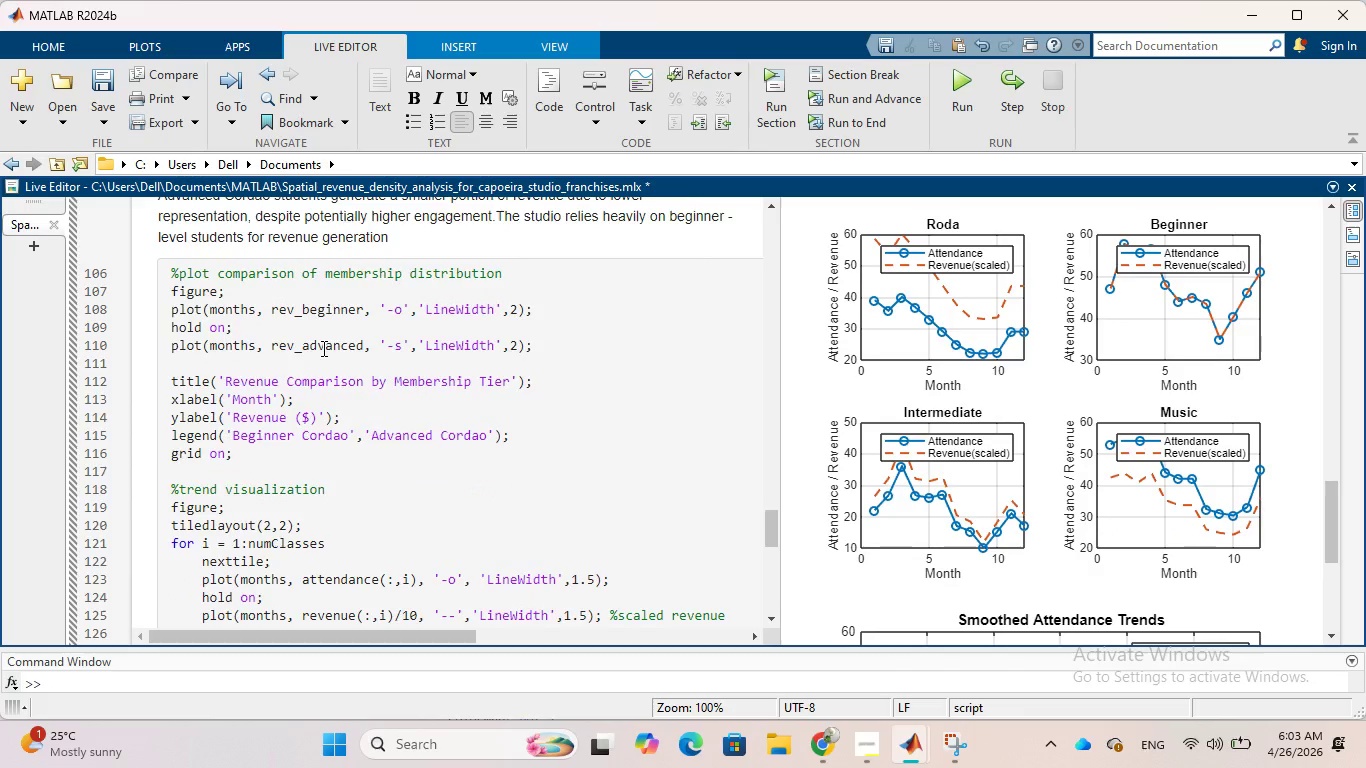 
scroll: coordinate [322, 348], scroll_direction: down, amount: 4.0
 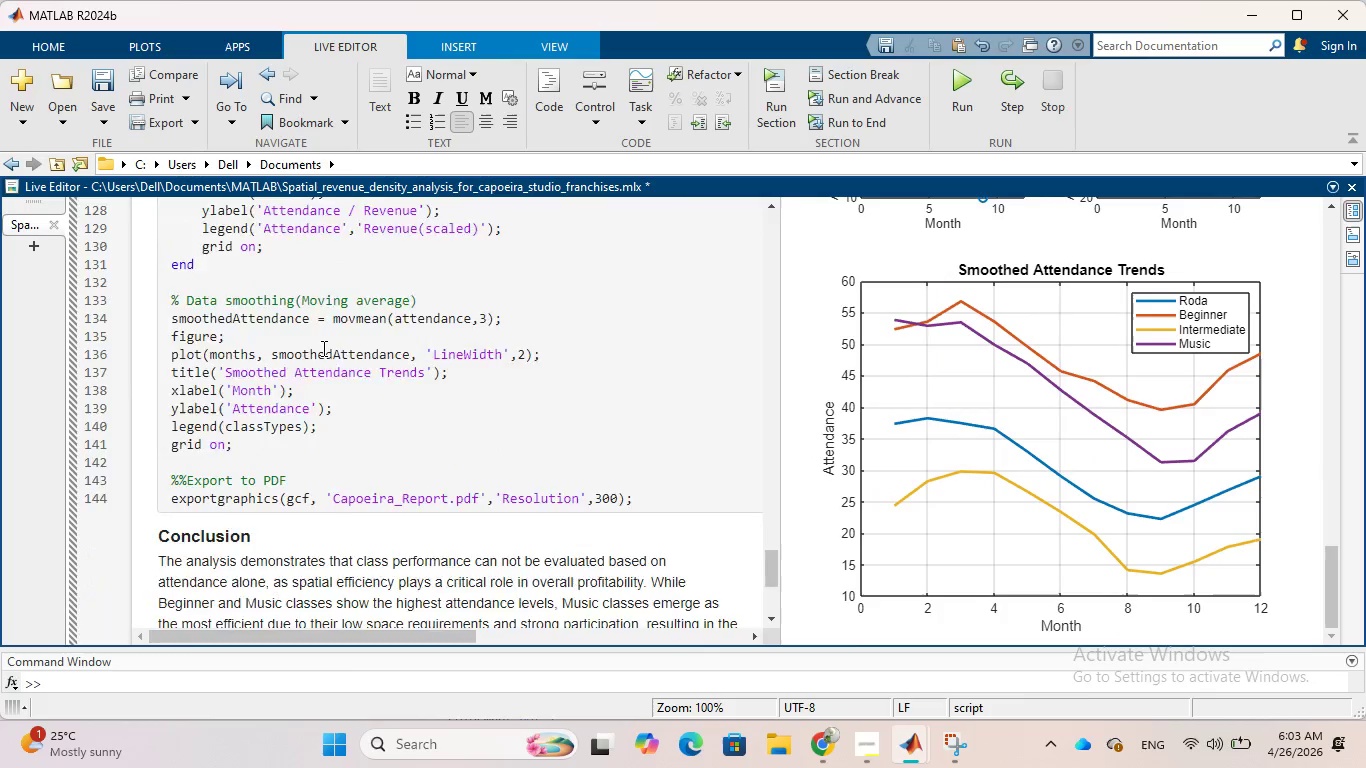 
scroll: coordinate [322, 348], scroll_direction: up, amount: 5.0
 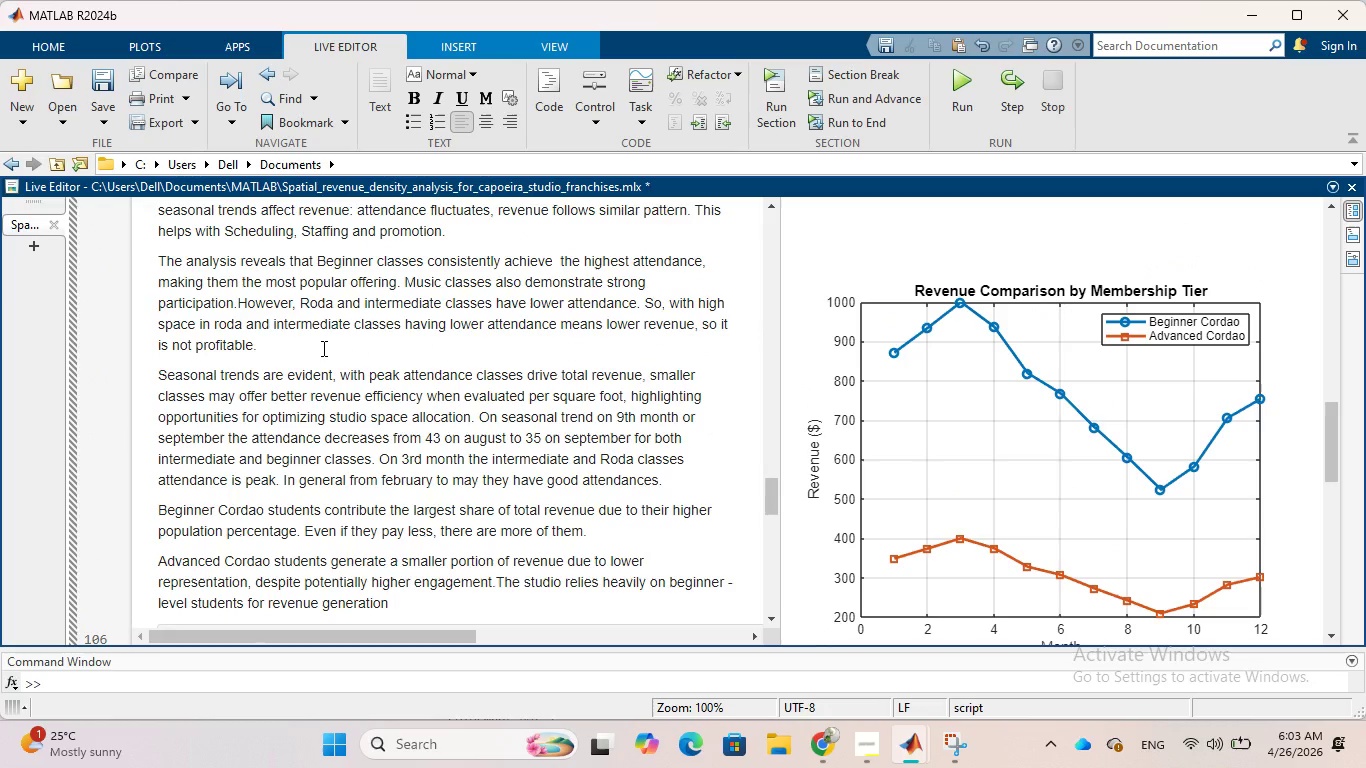 
scroll: coordinate [322, 348], scroll_direction: down, amount: 2.0
 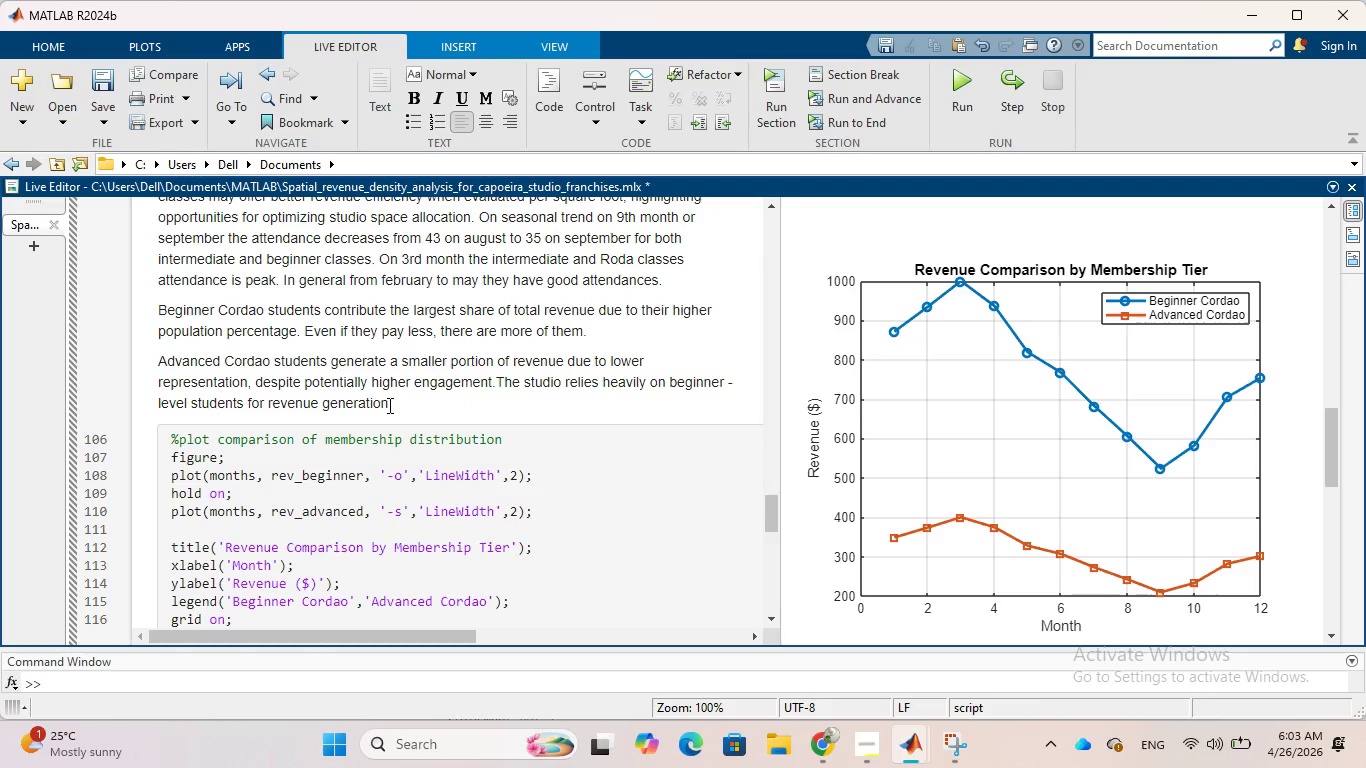 
left_click([388, 405])
 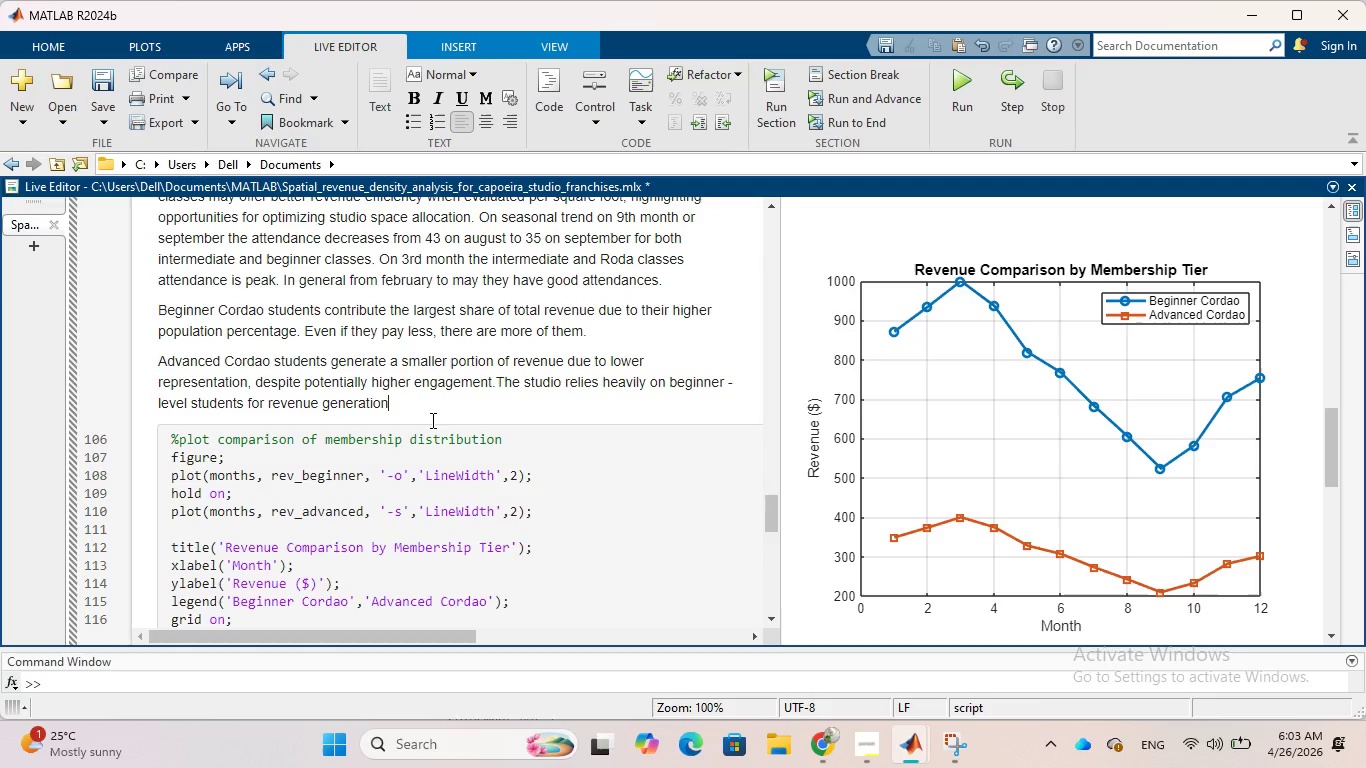 
key(Period)
 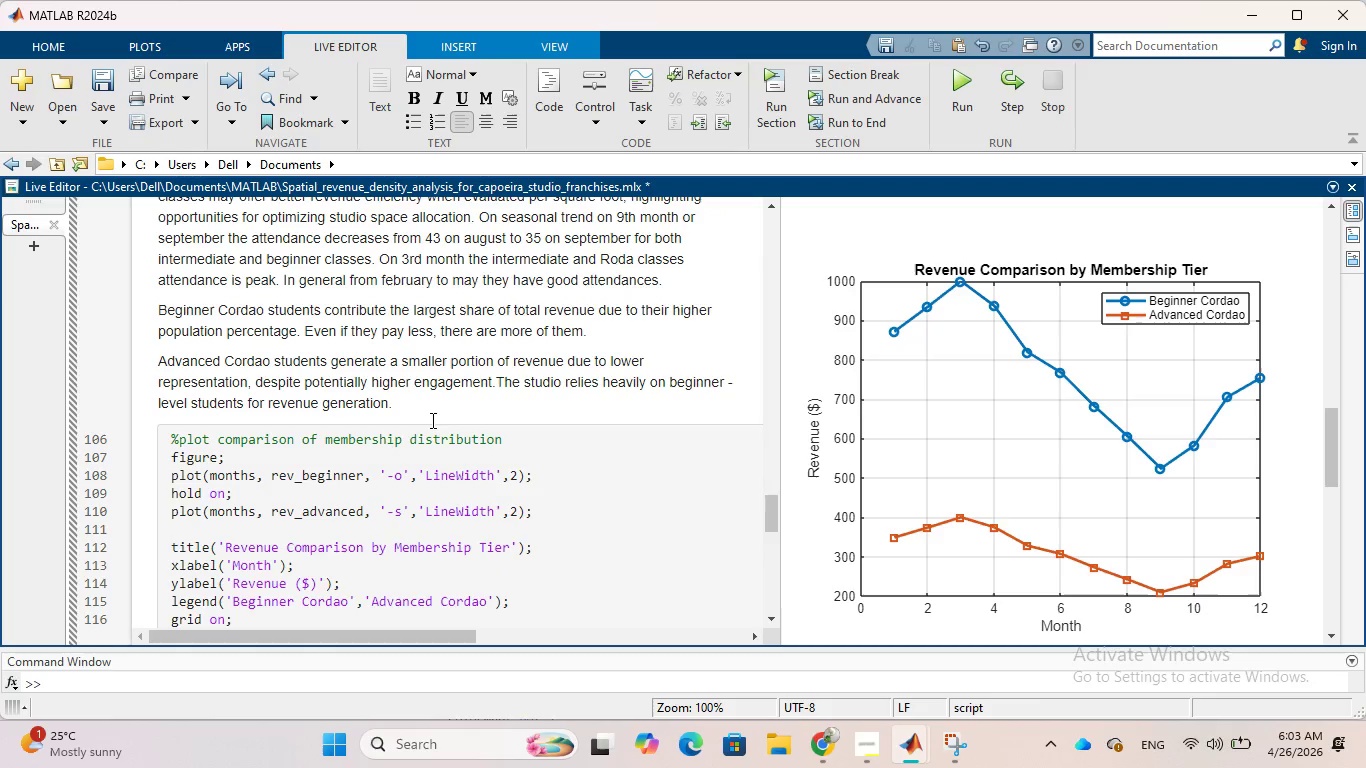 
key(Enter)
 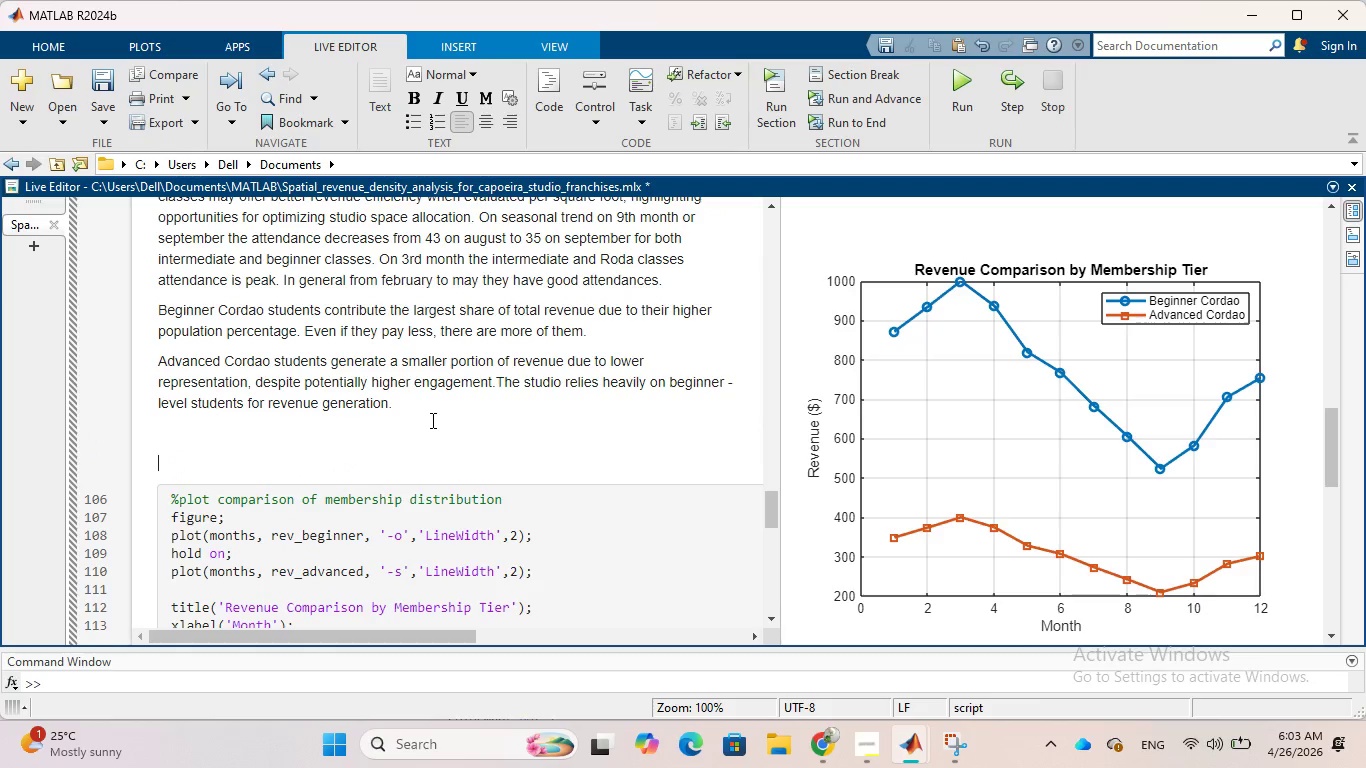 
key(Enter)
 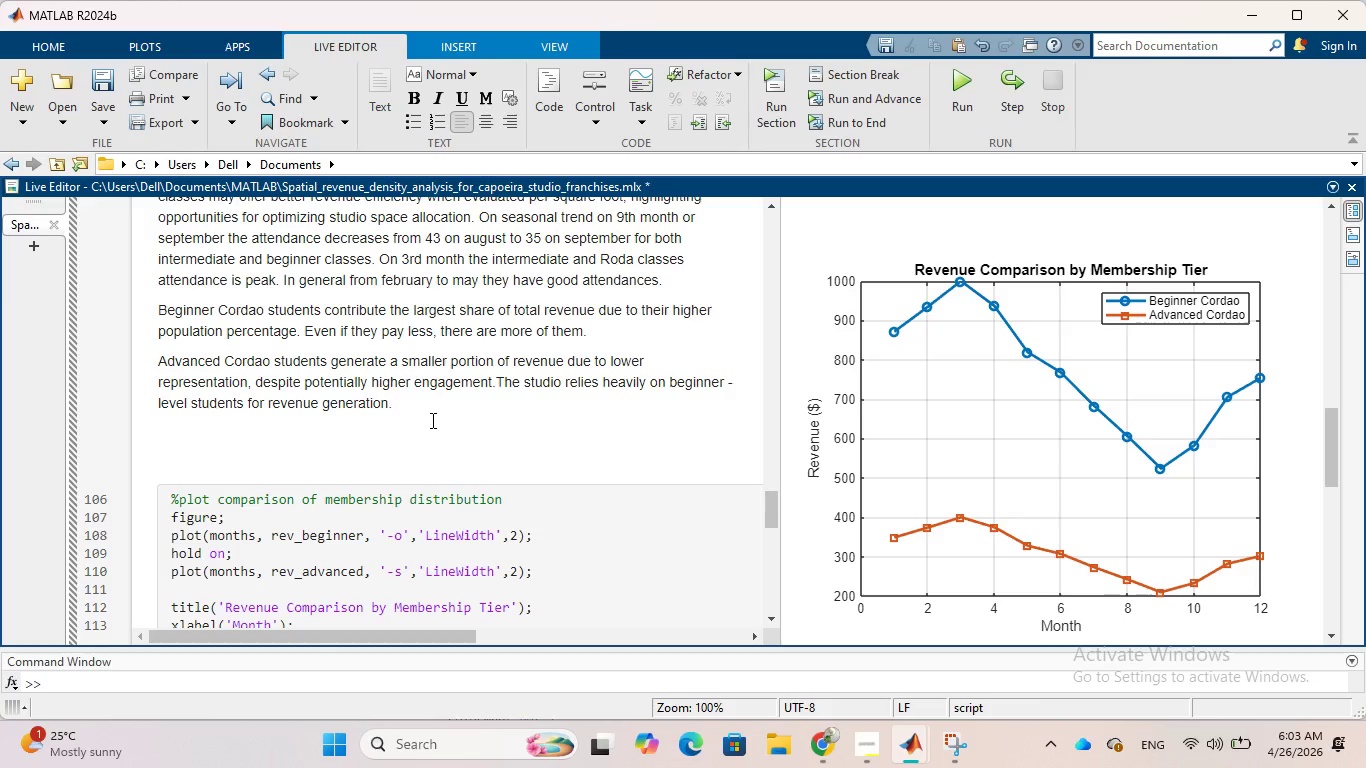 
key(Control+V)
 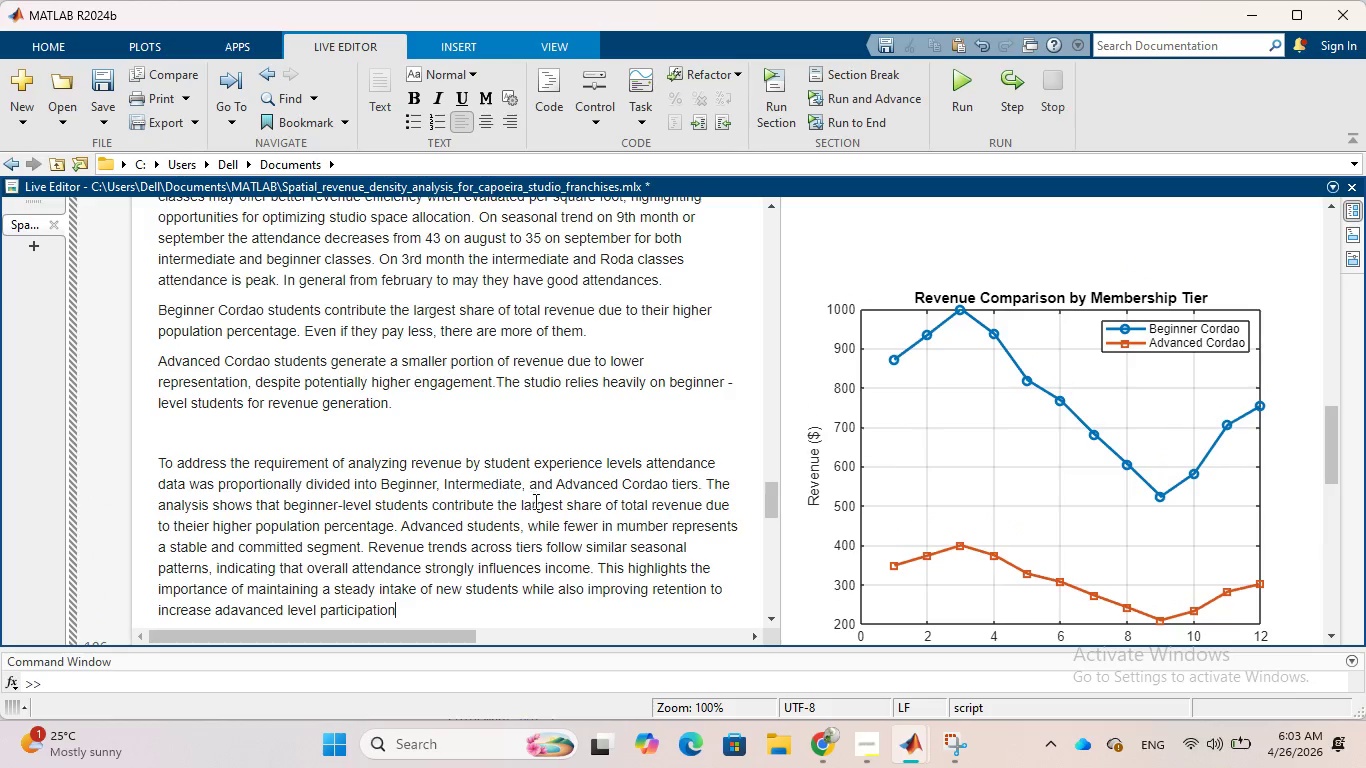 
scroll: coordinate [532, 467], scroll_direction: up, amount: 17.0
 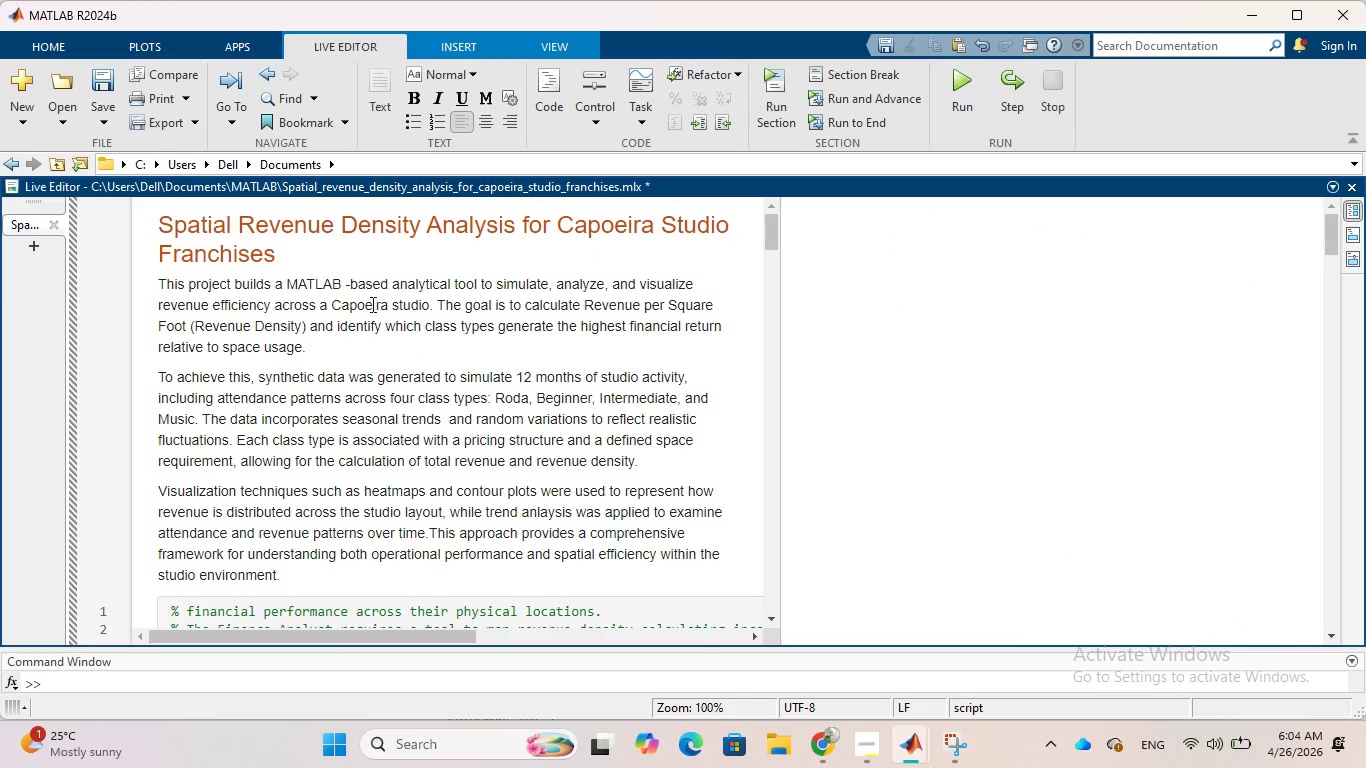 
left_click([351, 287])
 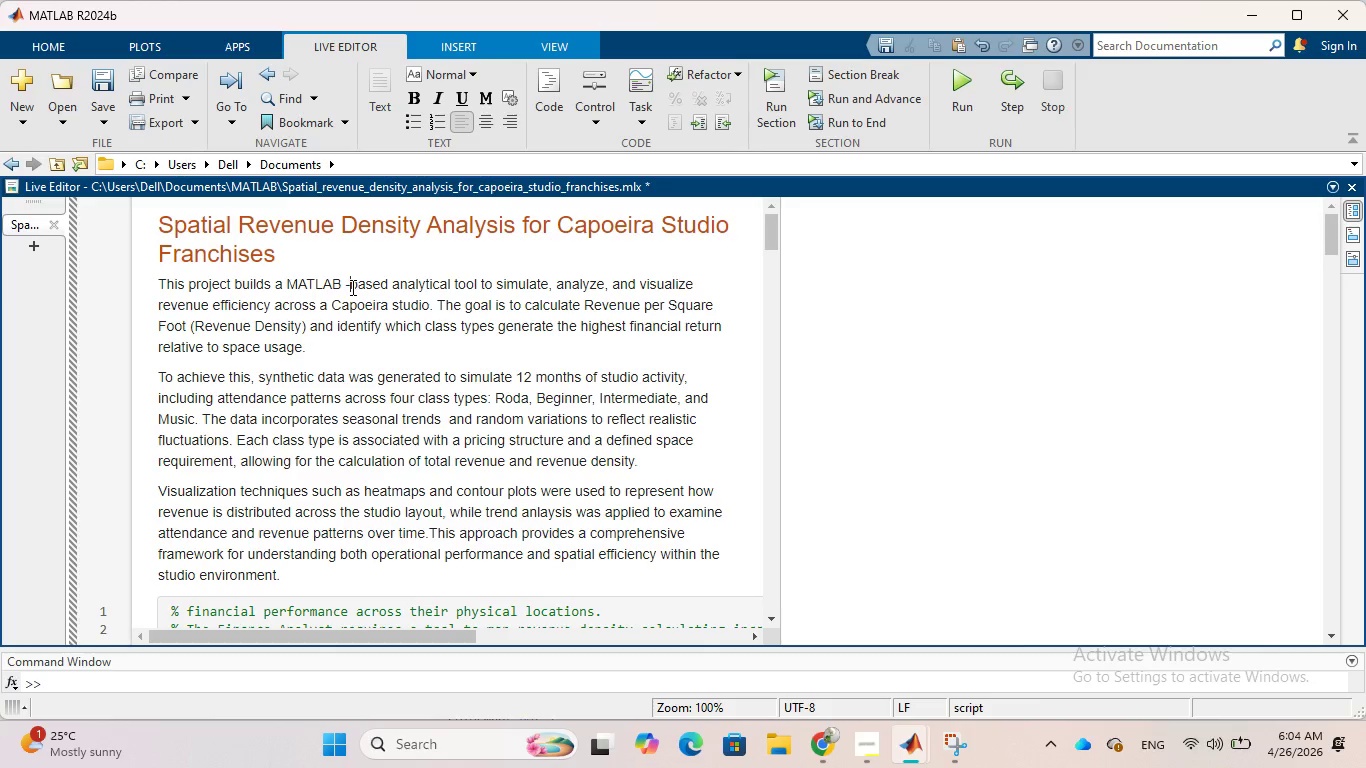 
key(Backspace)
 